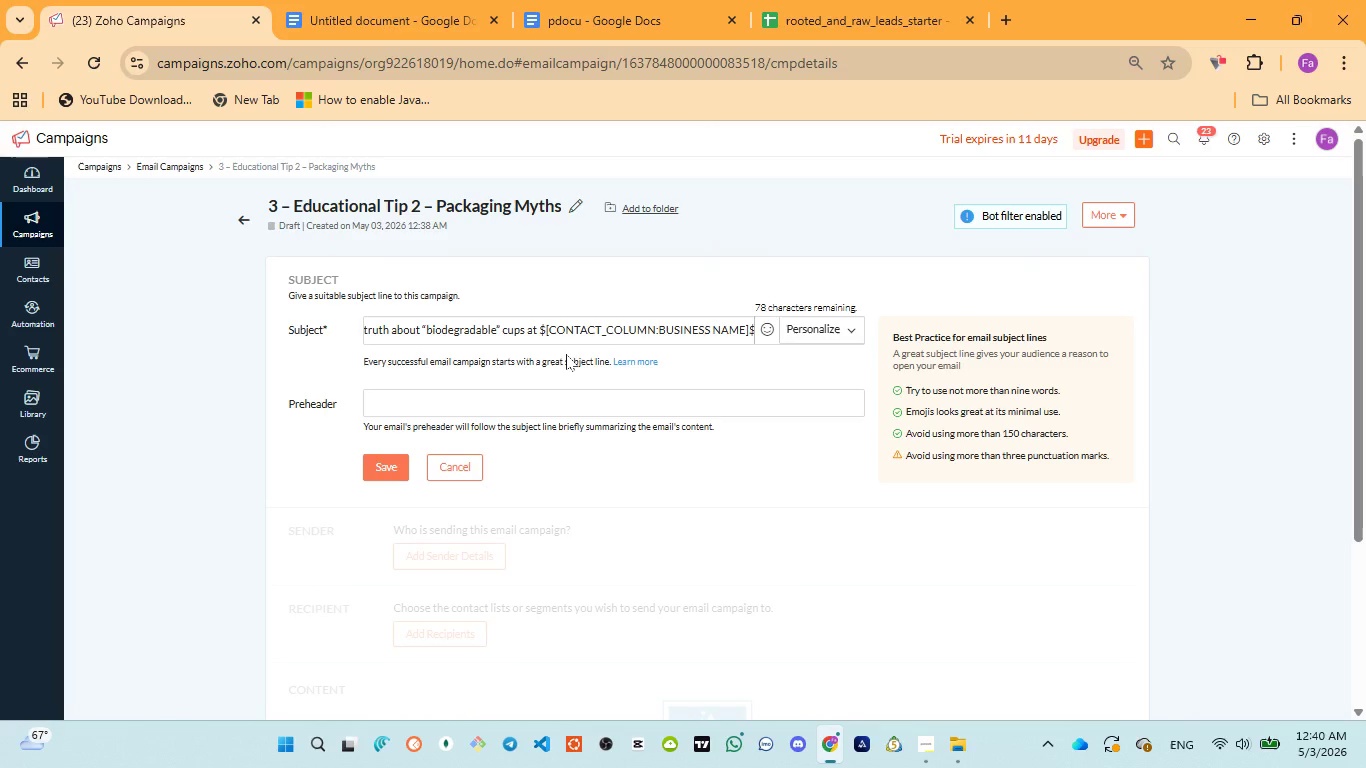 
key(ArrowRight)
 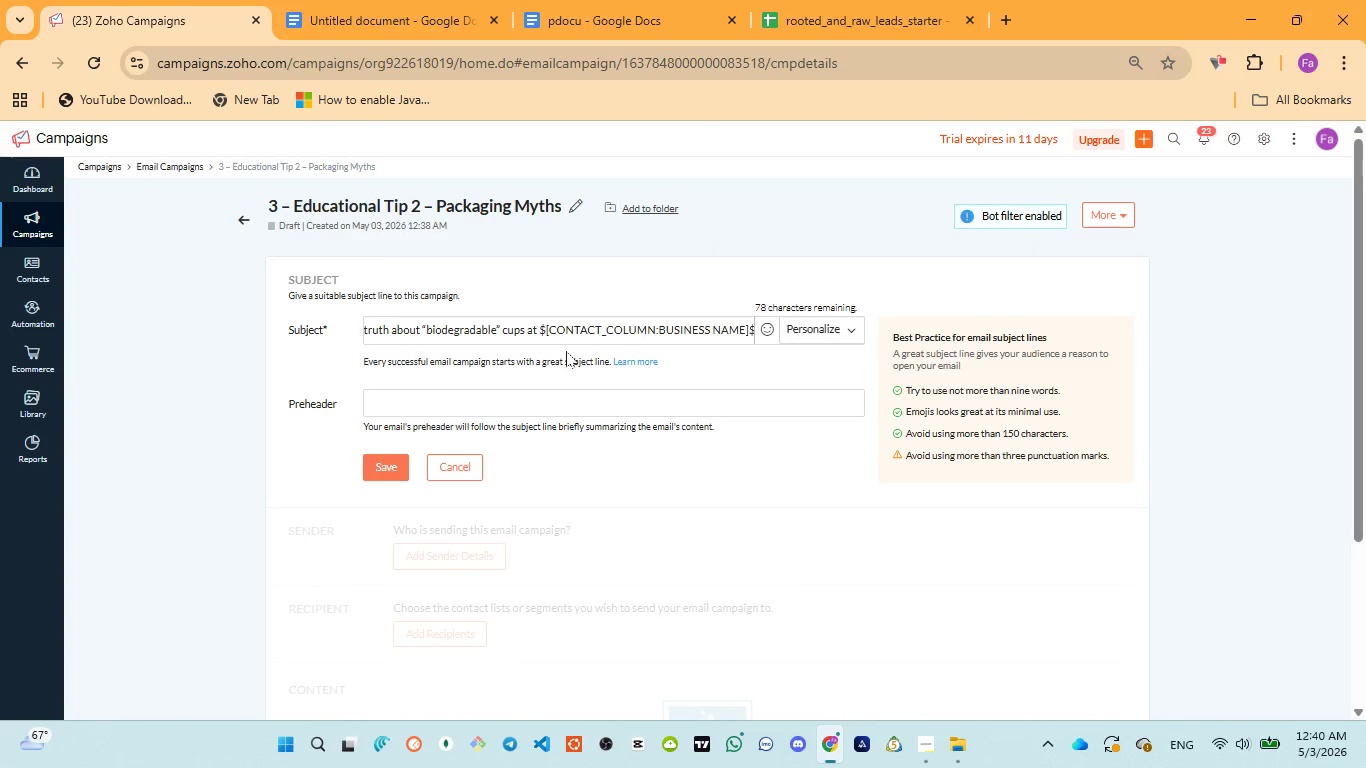 
key(ArrowRight)
 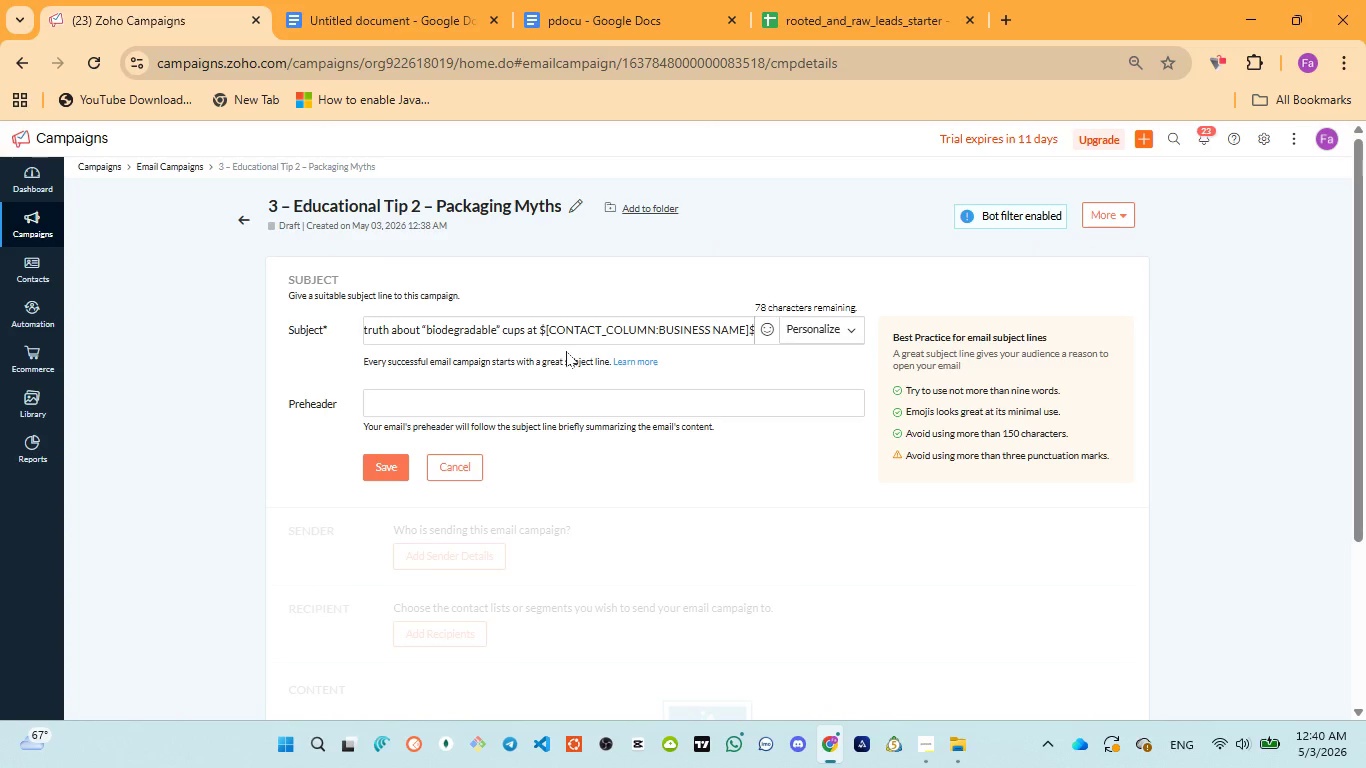 
key(ArrowRight)
 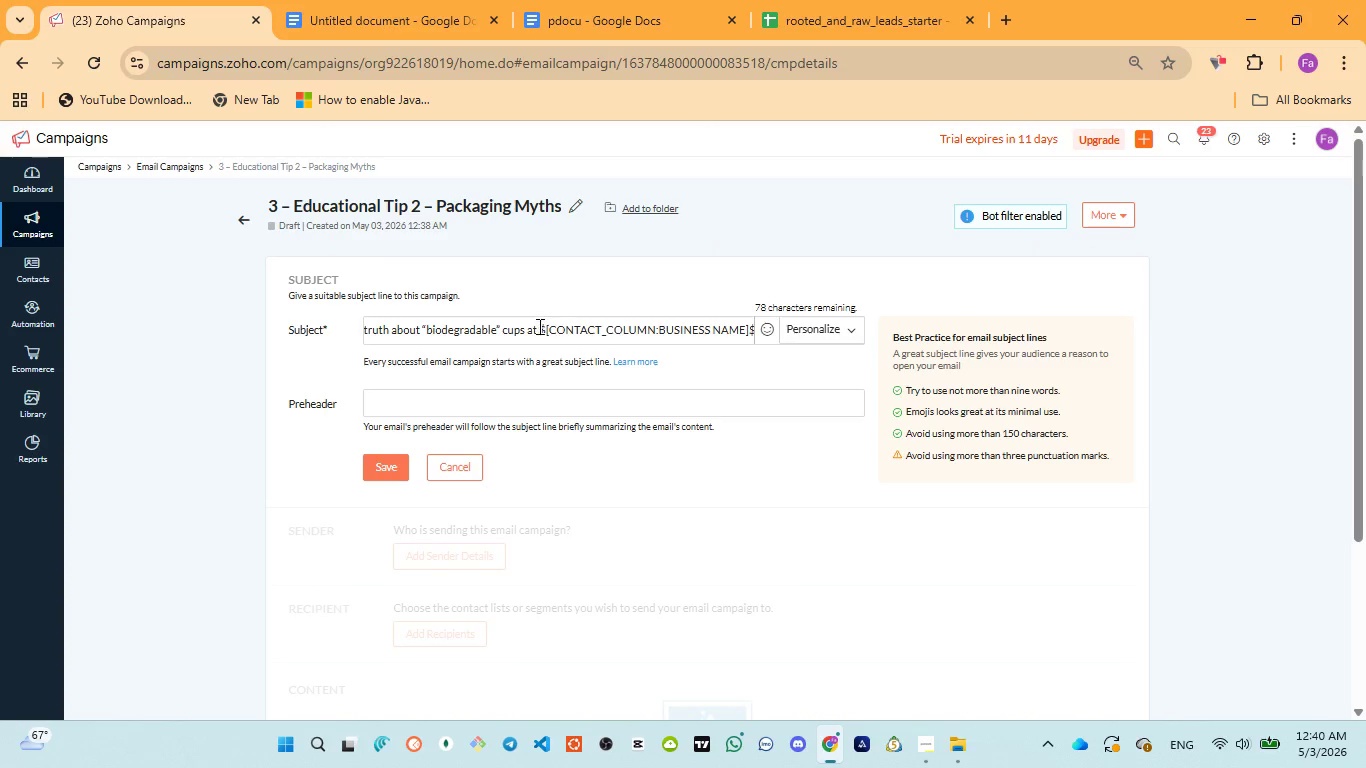 
left_click_drag(start_coordinate=[537, 325], to_coordinate=[757, 334])
 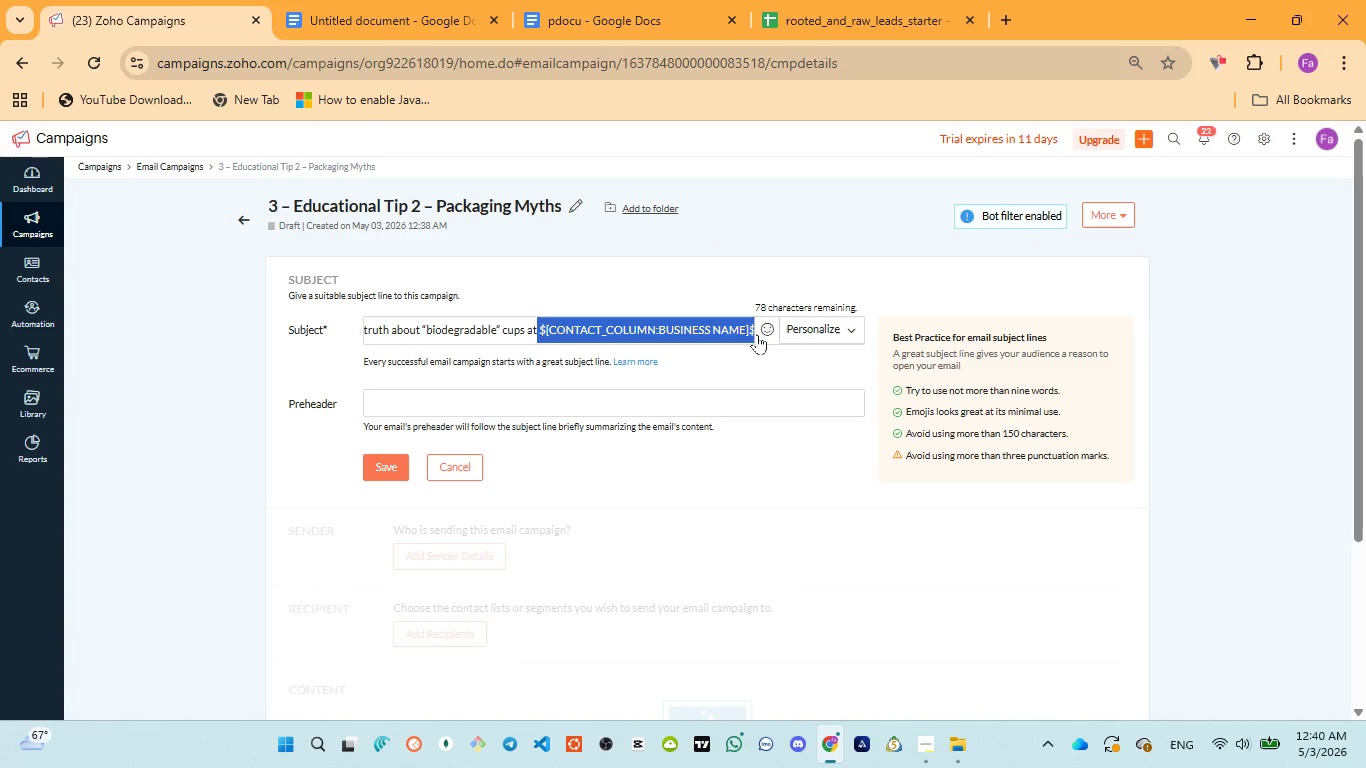 
left_click([757, 334])
 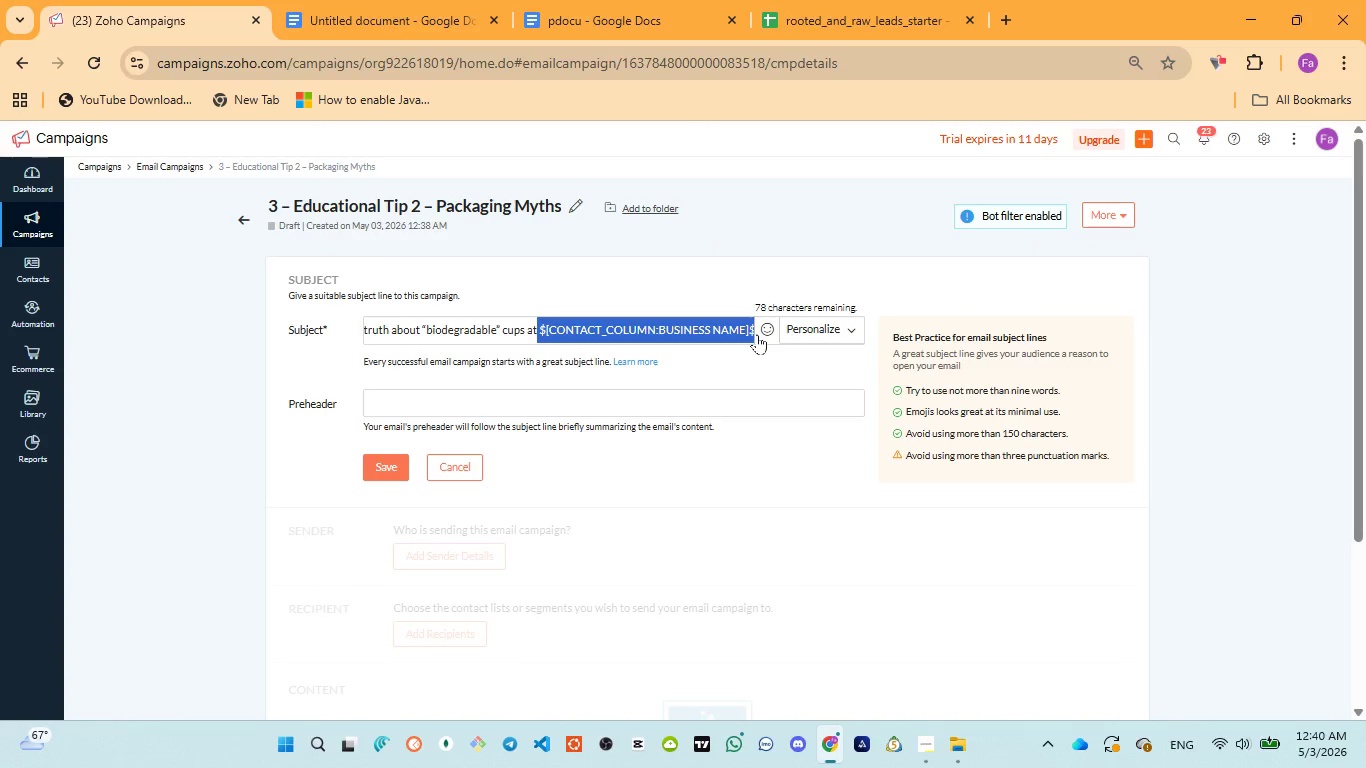 
key(Backspace)
 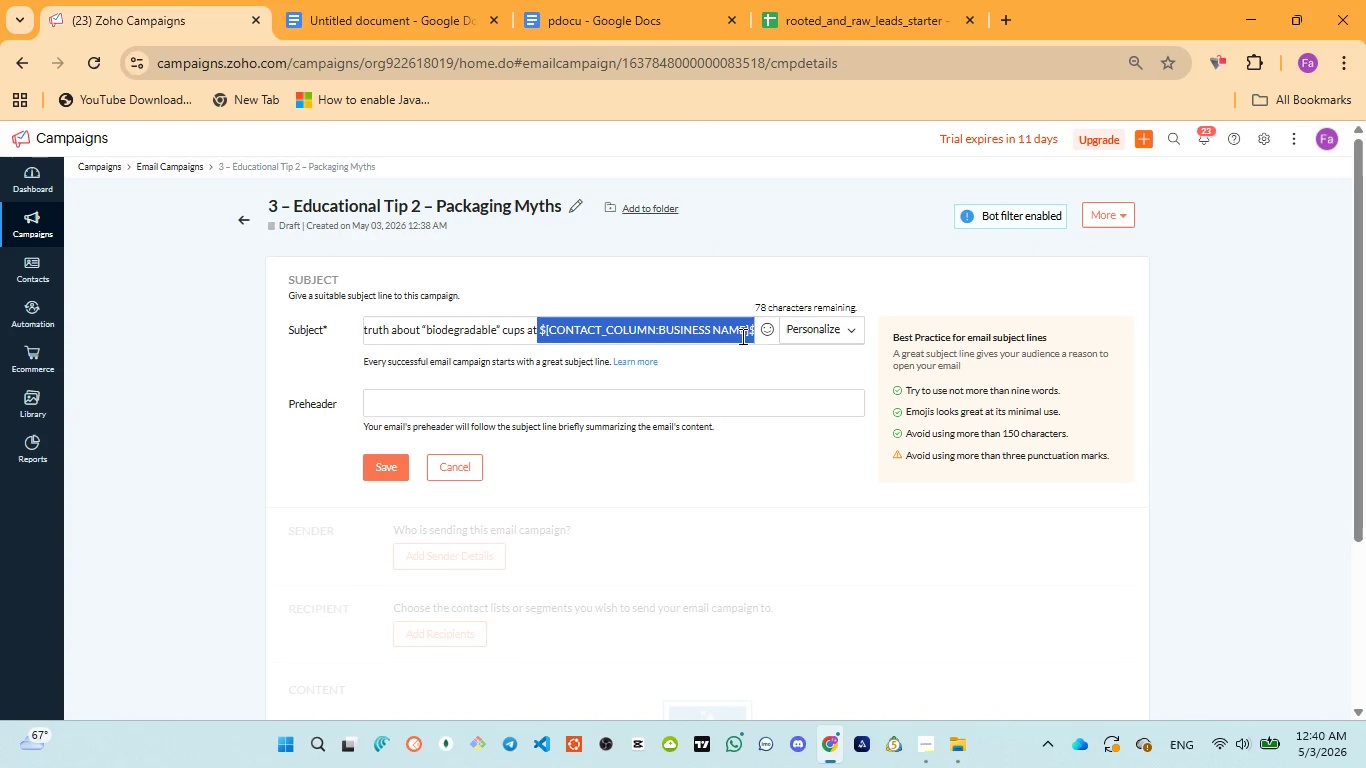 
key(Backspace)
 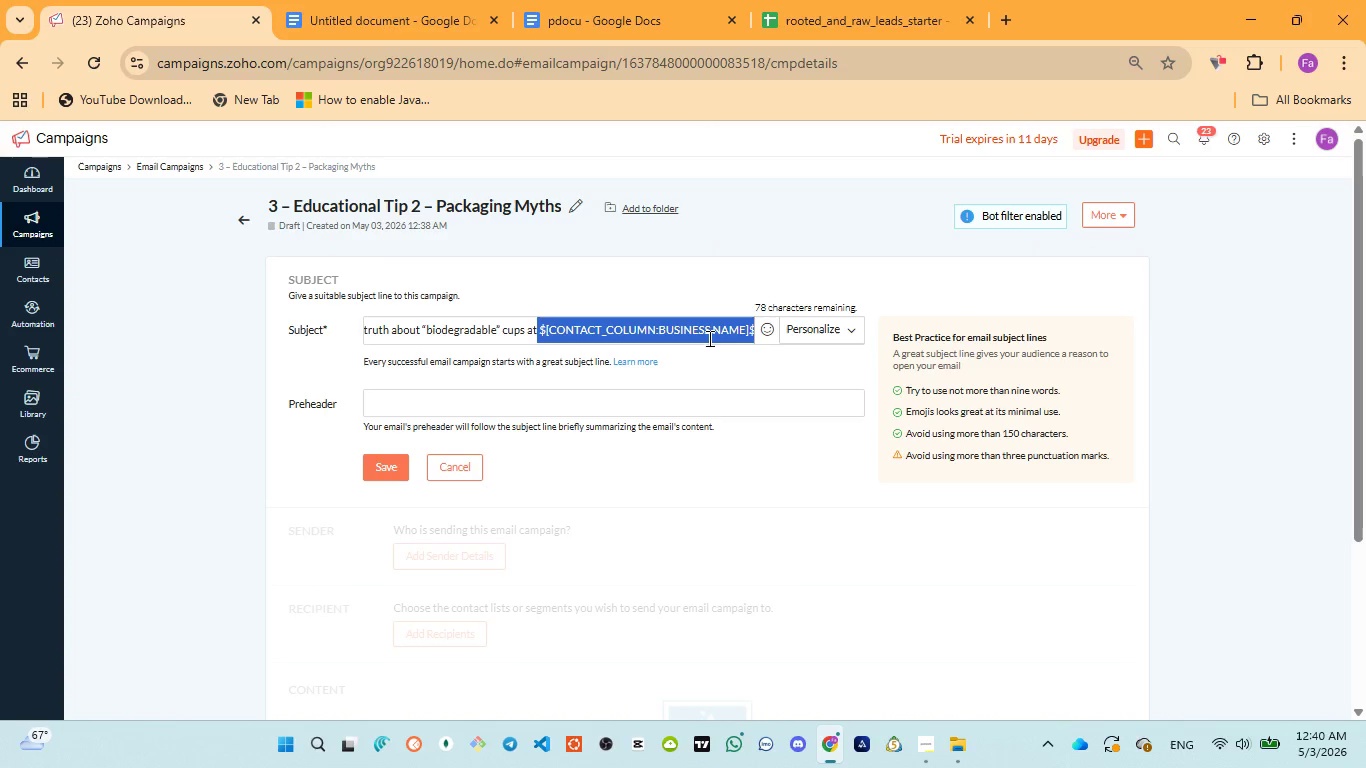 
left_click([706, 338])
 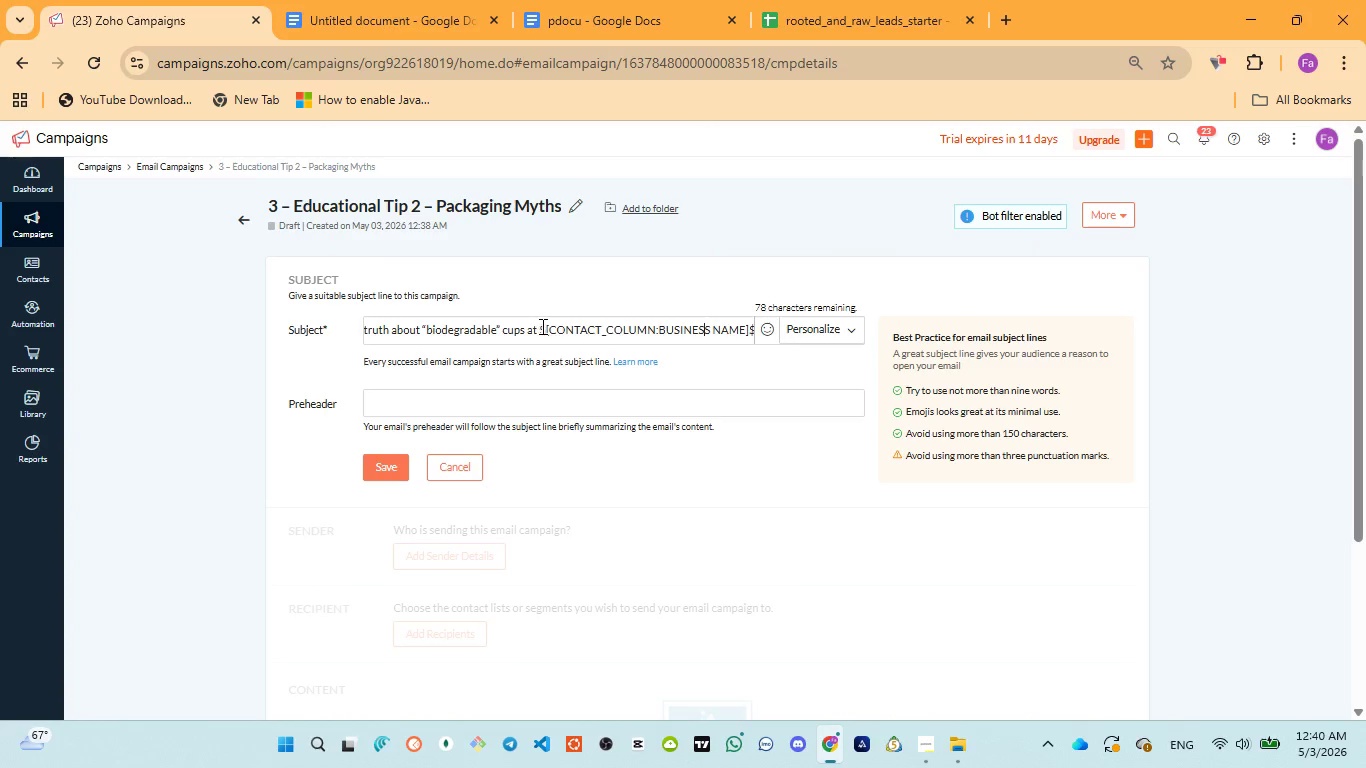 
left_click_drag(start_coordinate=[540, 326], to_coordinate=[771, 328])
 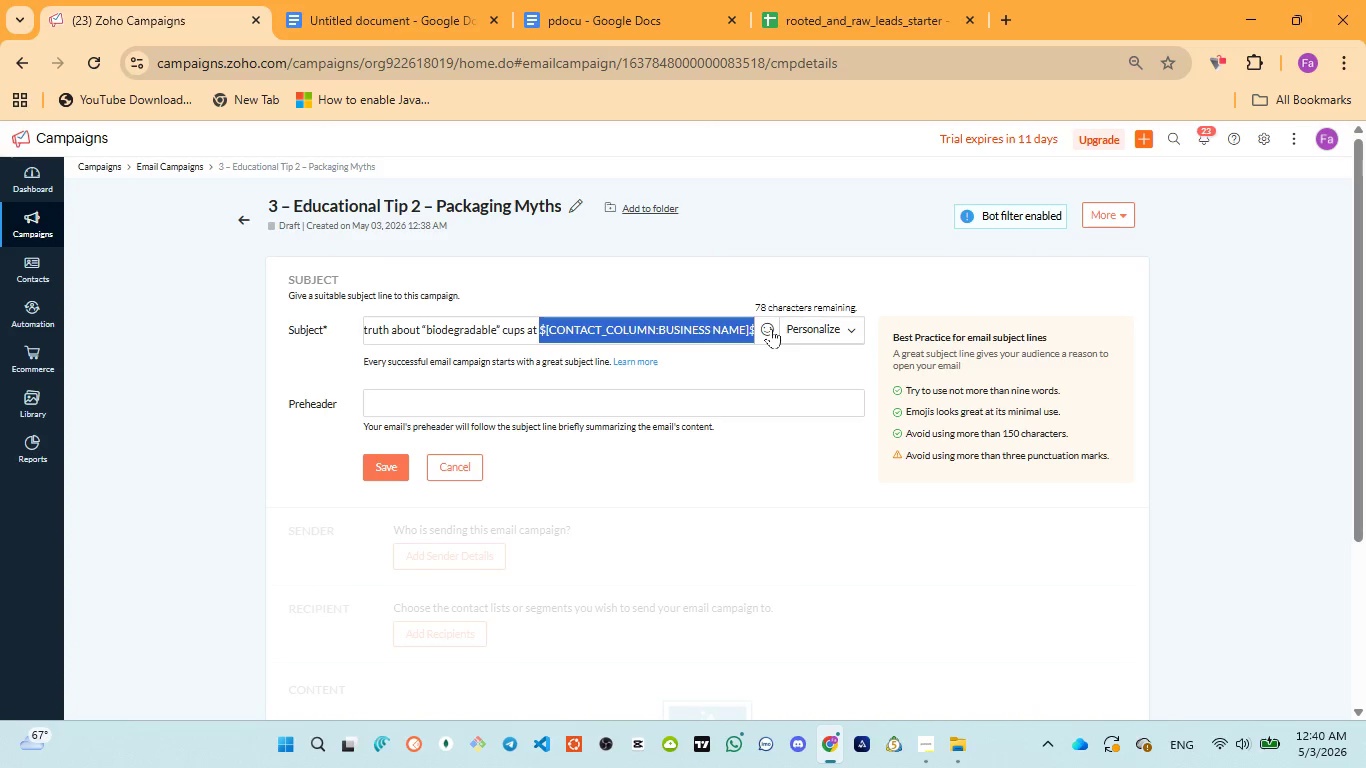 
key(Backspace)
 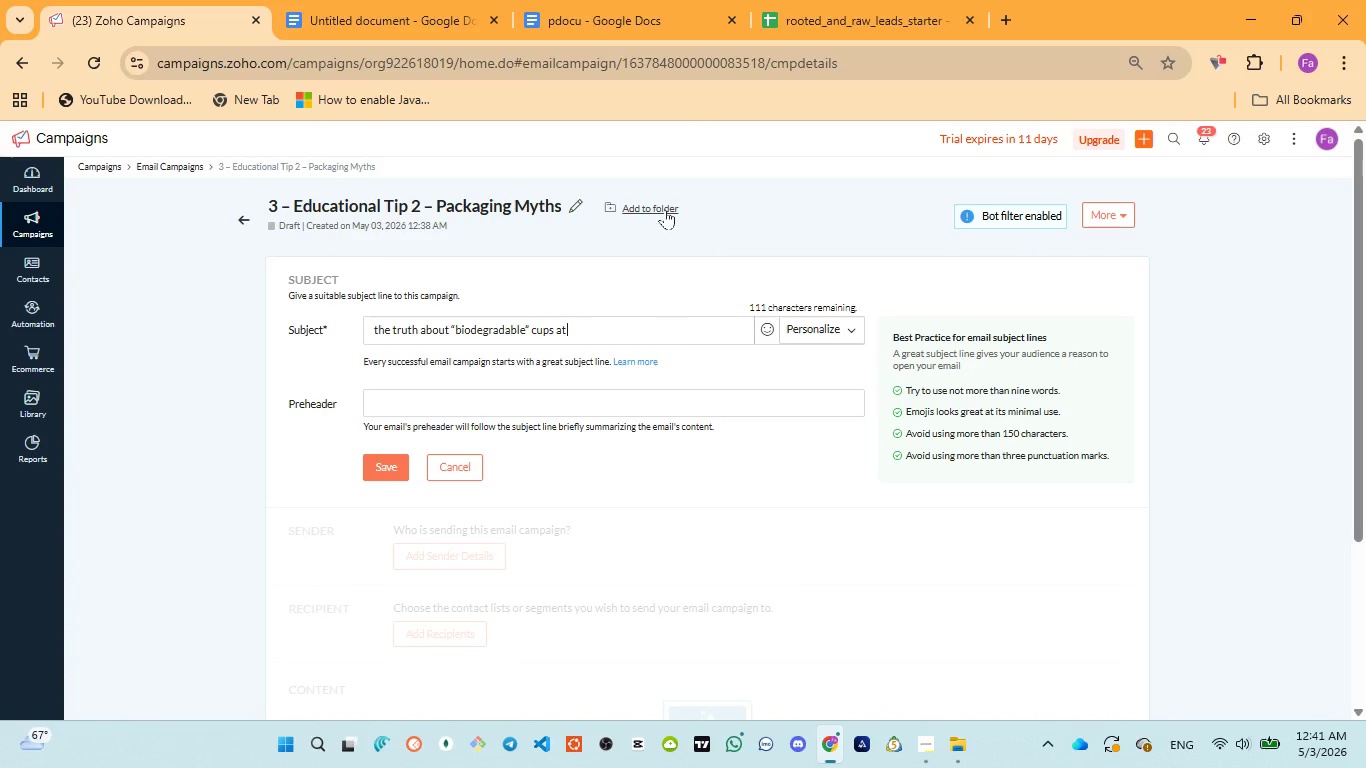 
left_click([630, 32])
 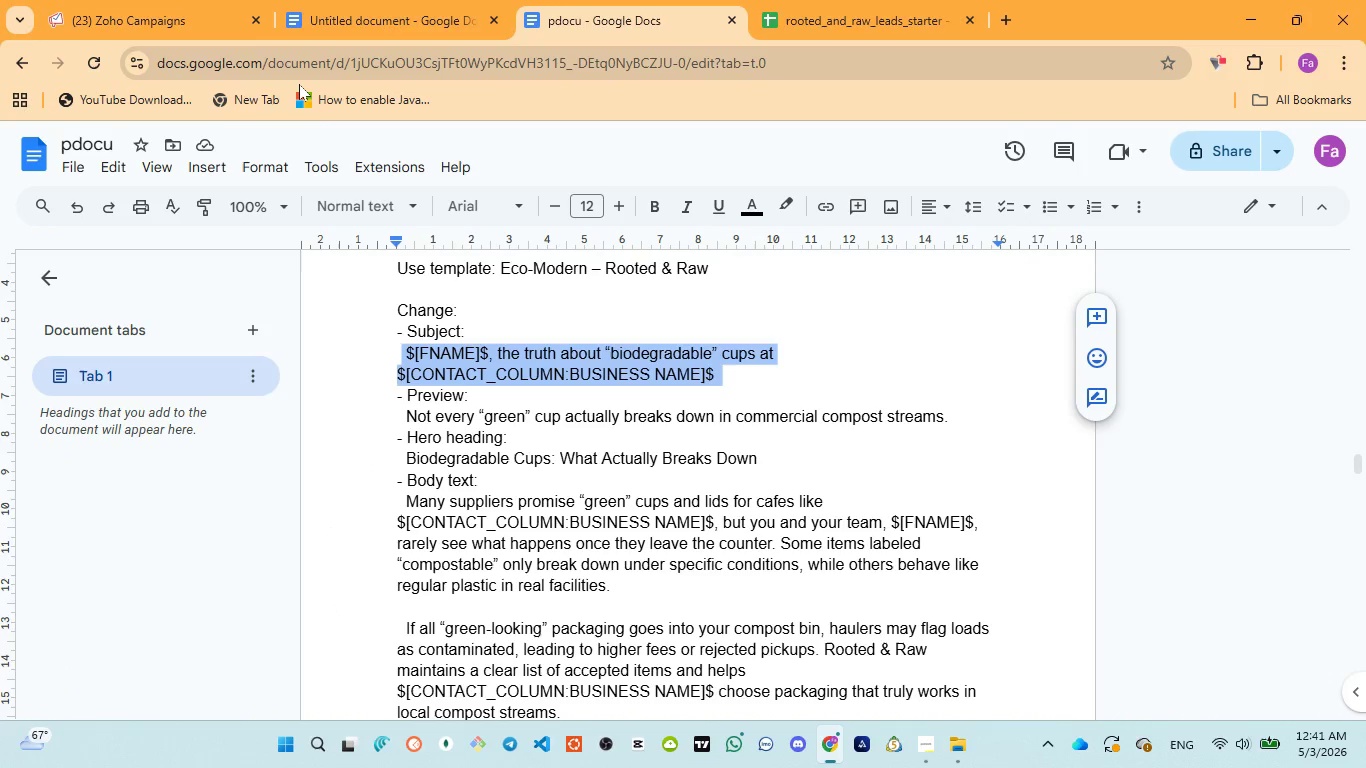 
left_click([187, 34])
 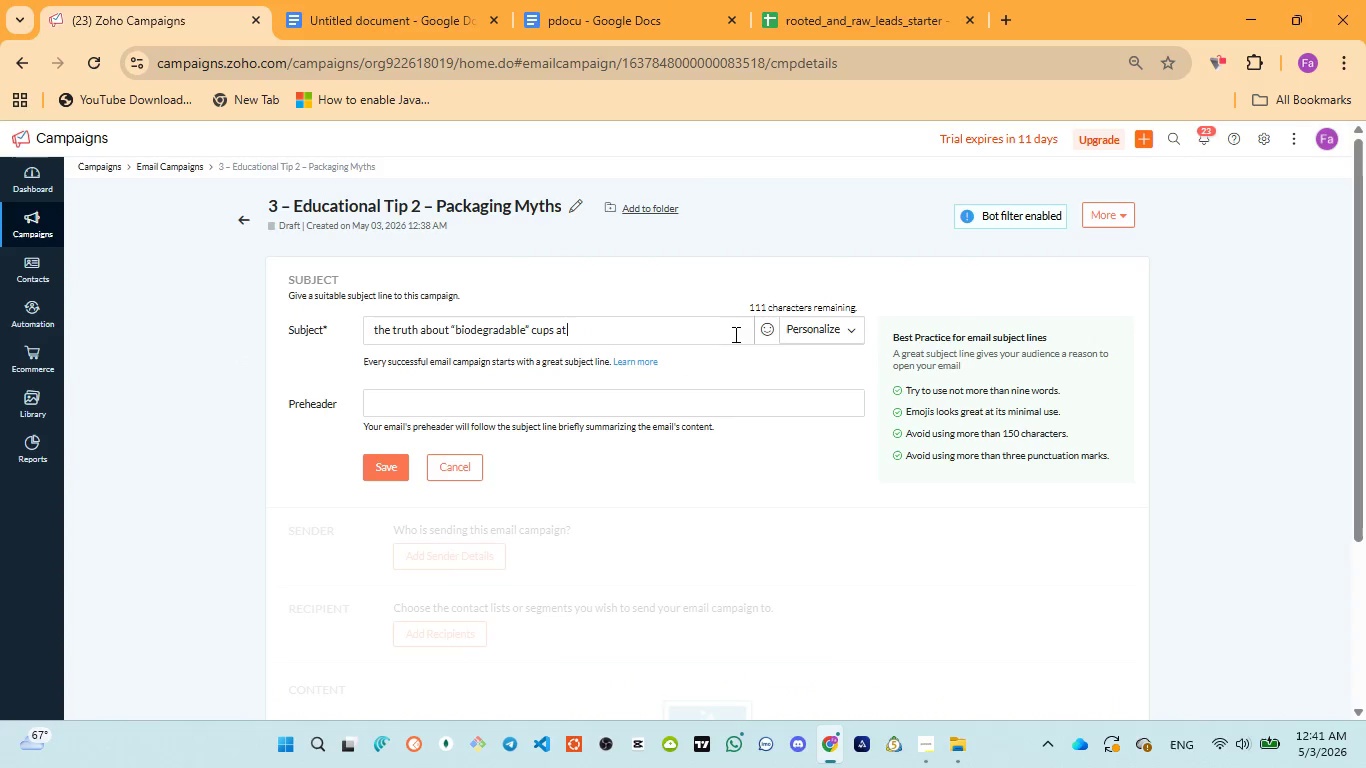 
left_click([801, 335])
 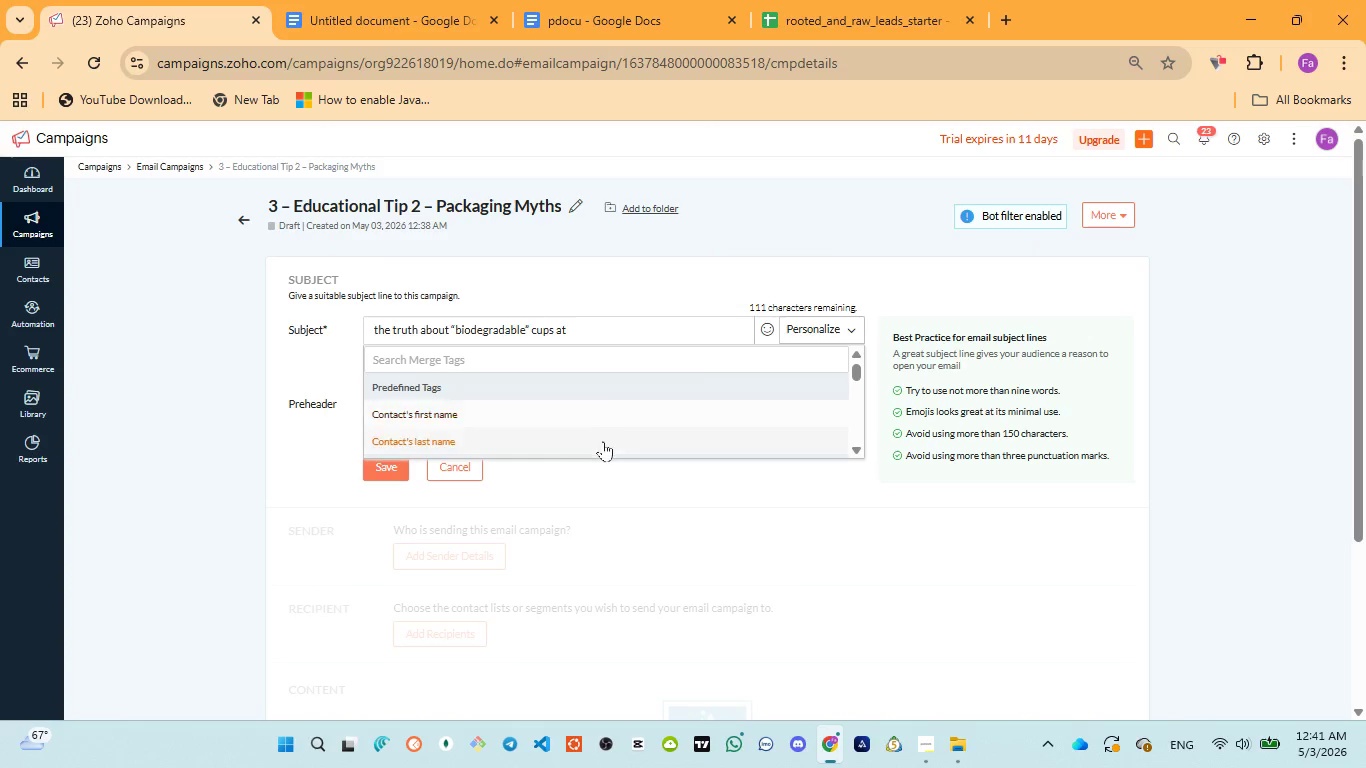 
scroll: coordinate [601, 443], scroll_direction: down, amount: 4.0
 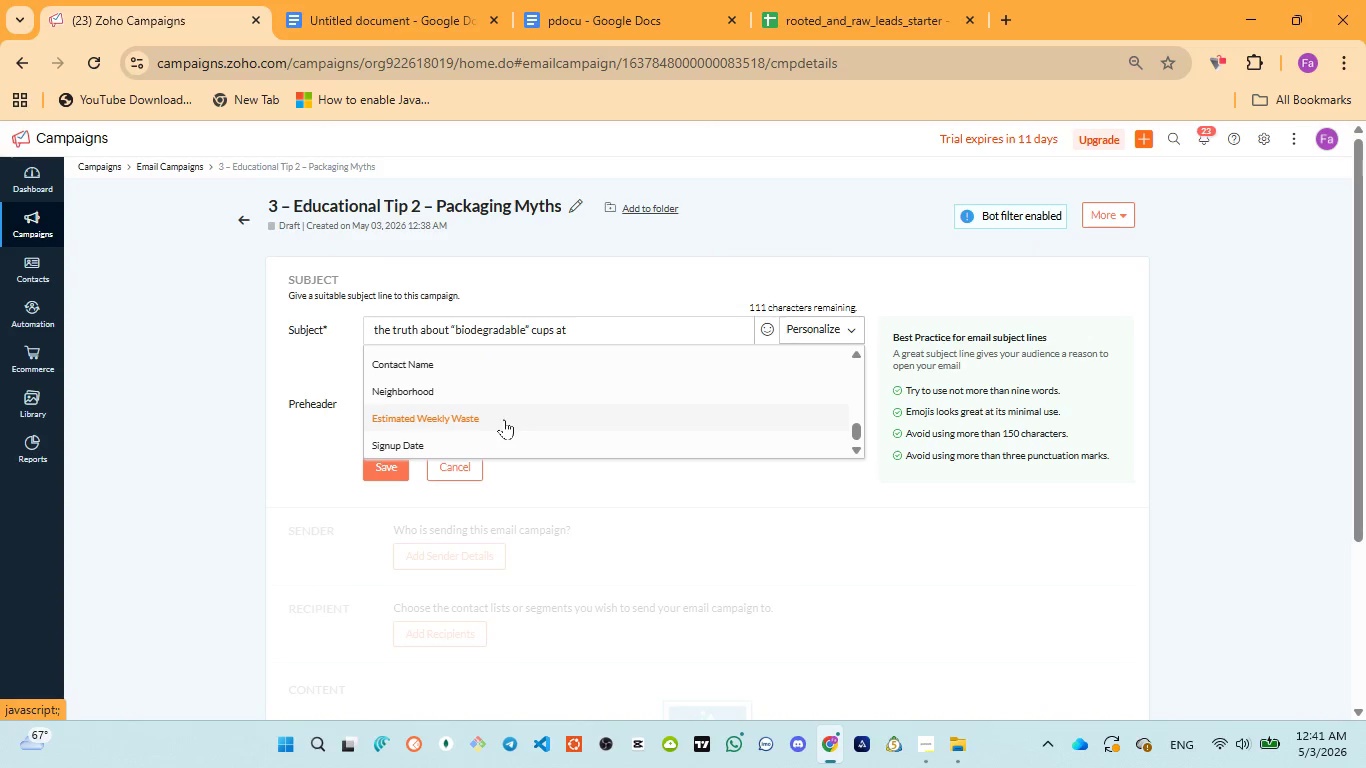 
scroll: coordinate [504, 419], scroll_direction: up, amount: 1.0
 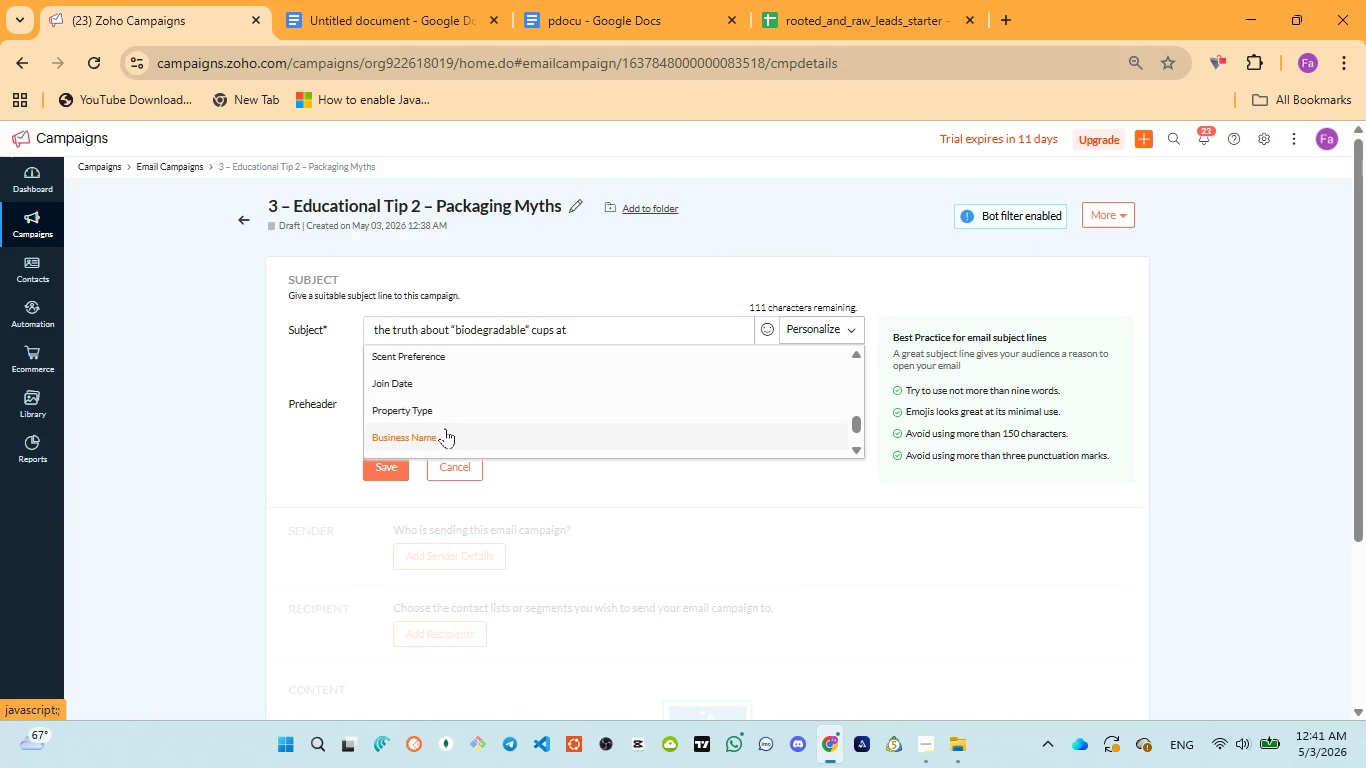 
left_click([438, 437])
 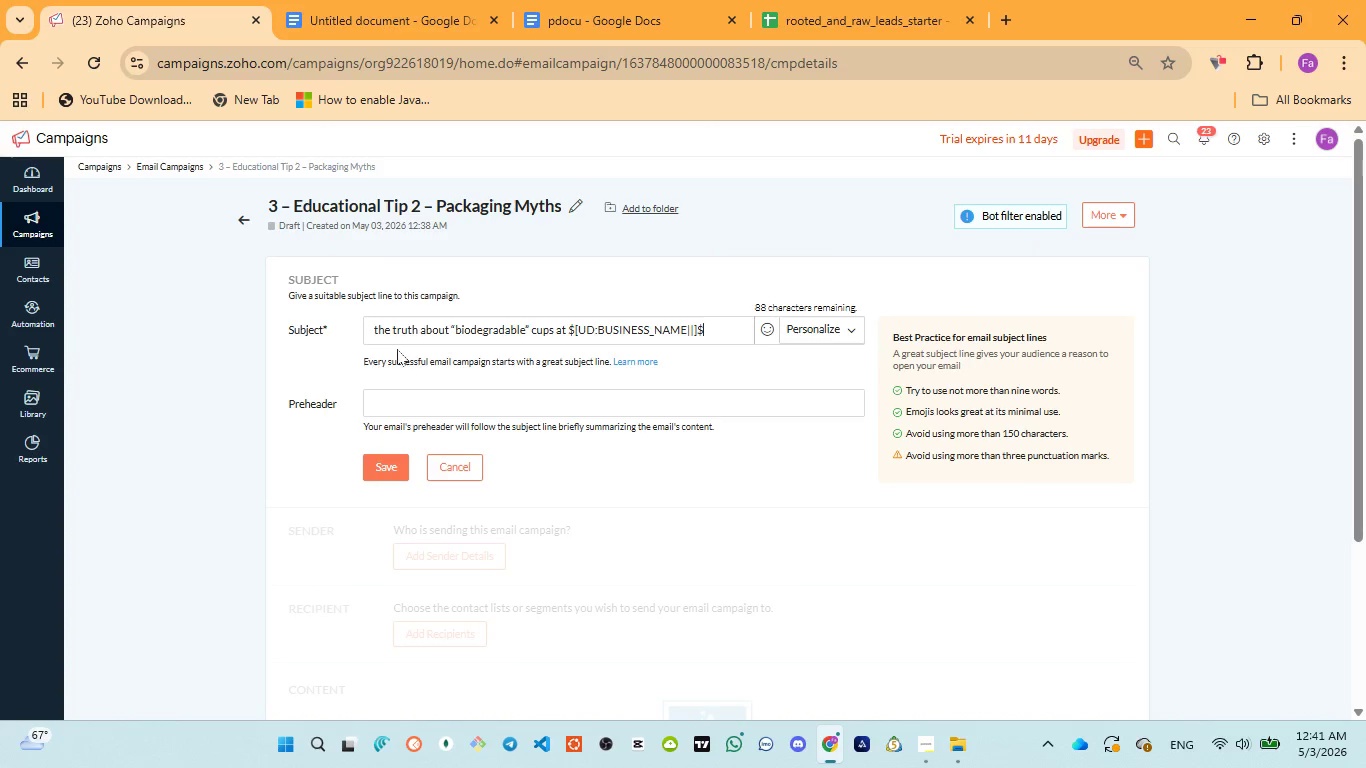 
left_click([479, 325])
 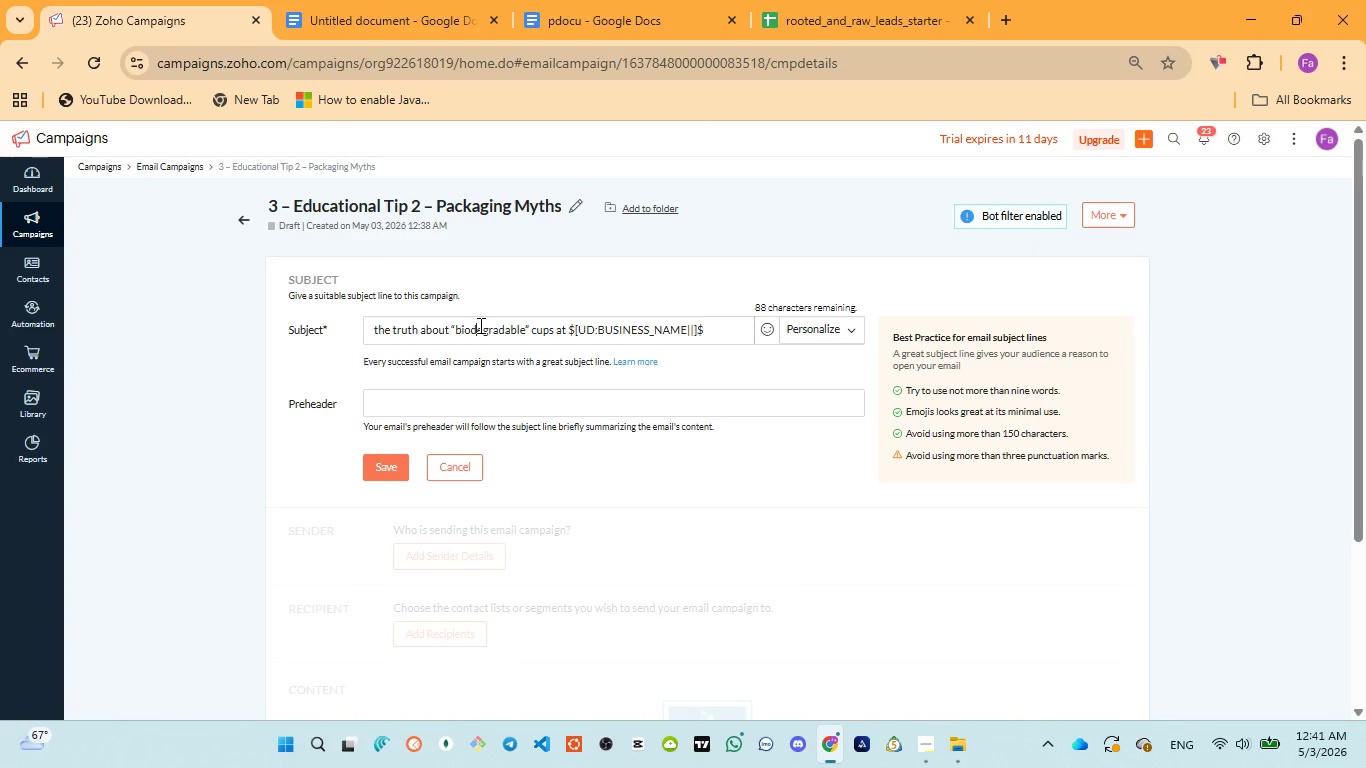 
hold_key(key=ArrowLeft, duration=1.52)
 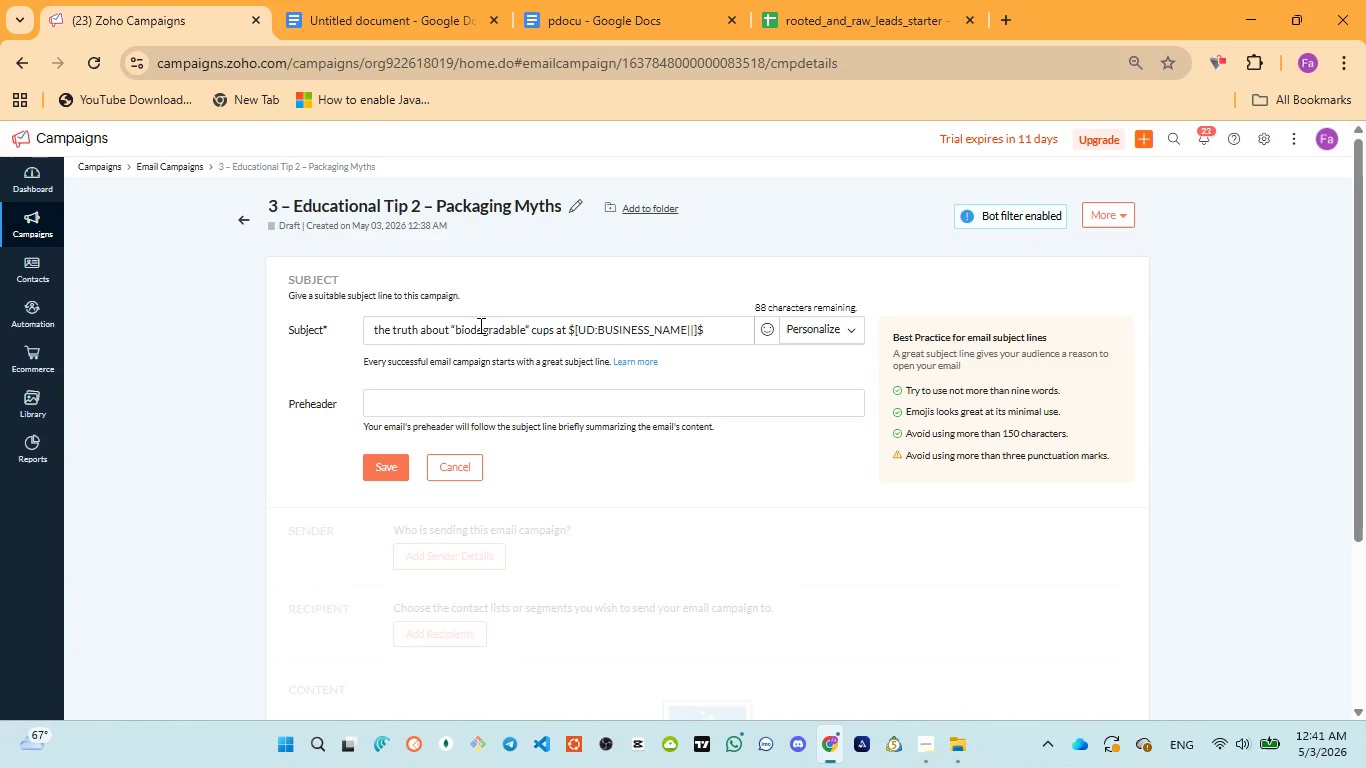 
hold_key(key=ArrowLeft, duration=1.51)
 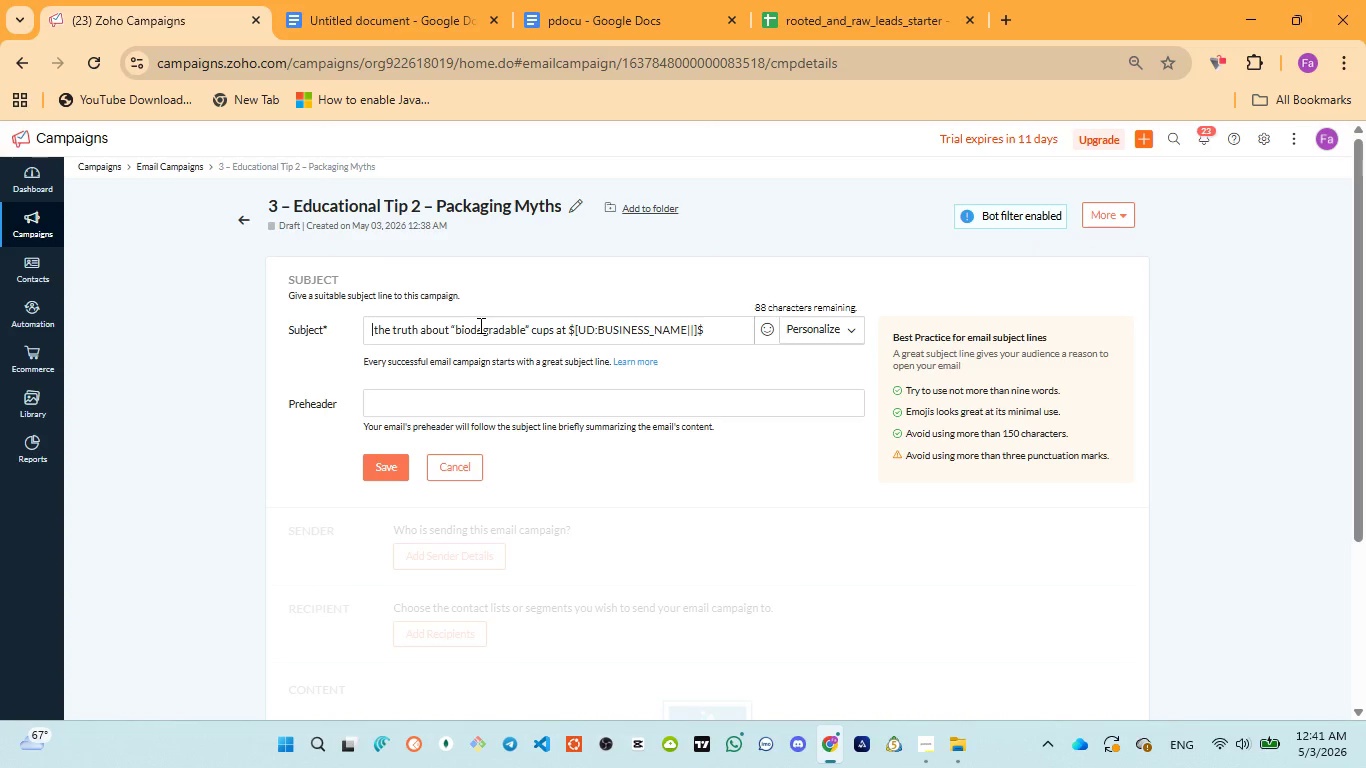 
hold_key(key=ArrowLeft, duration=0.78)
 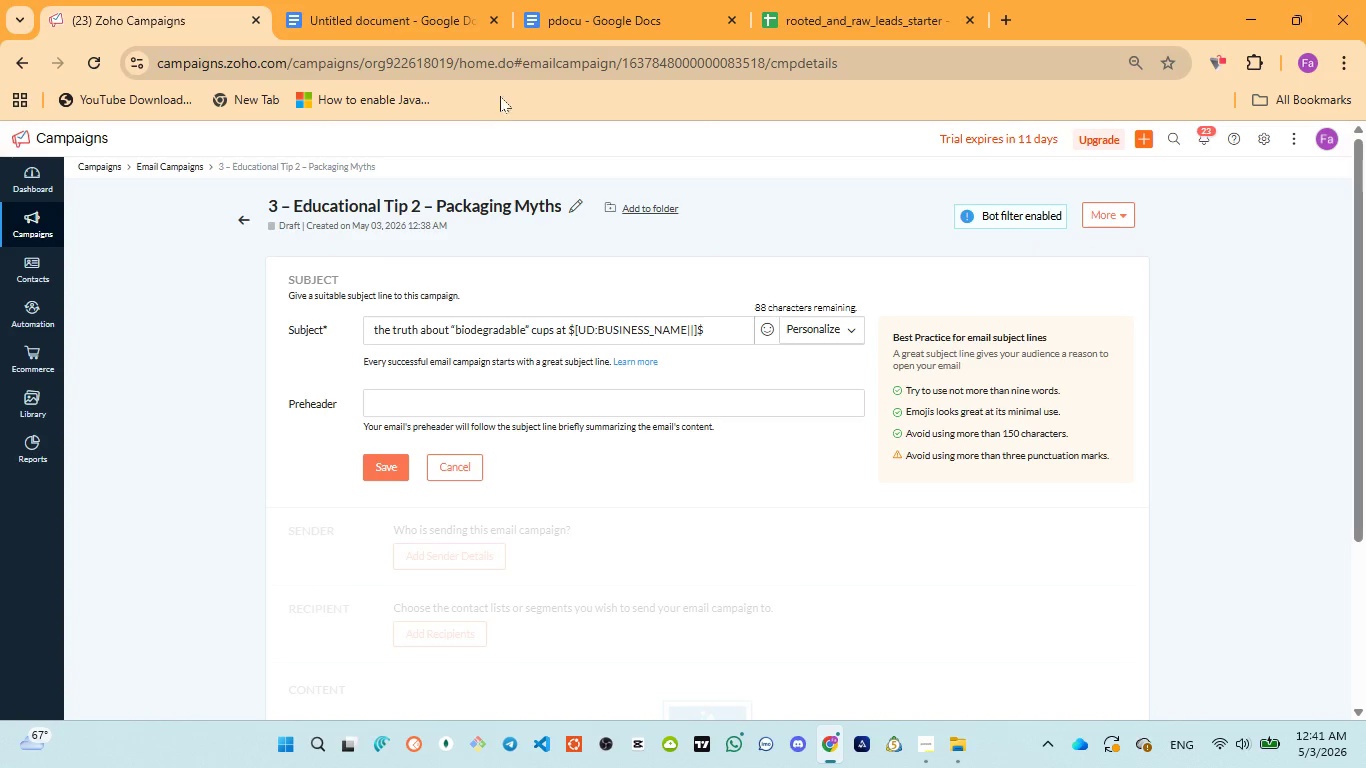 
left_click([551, 15])
 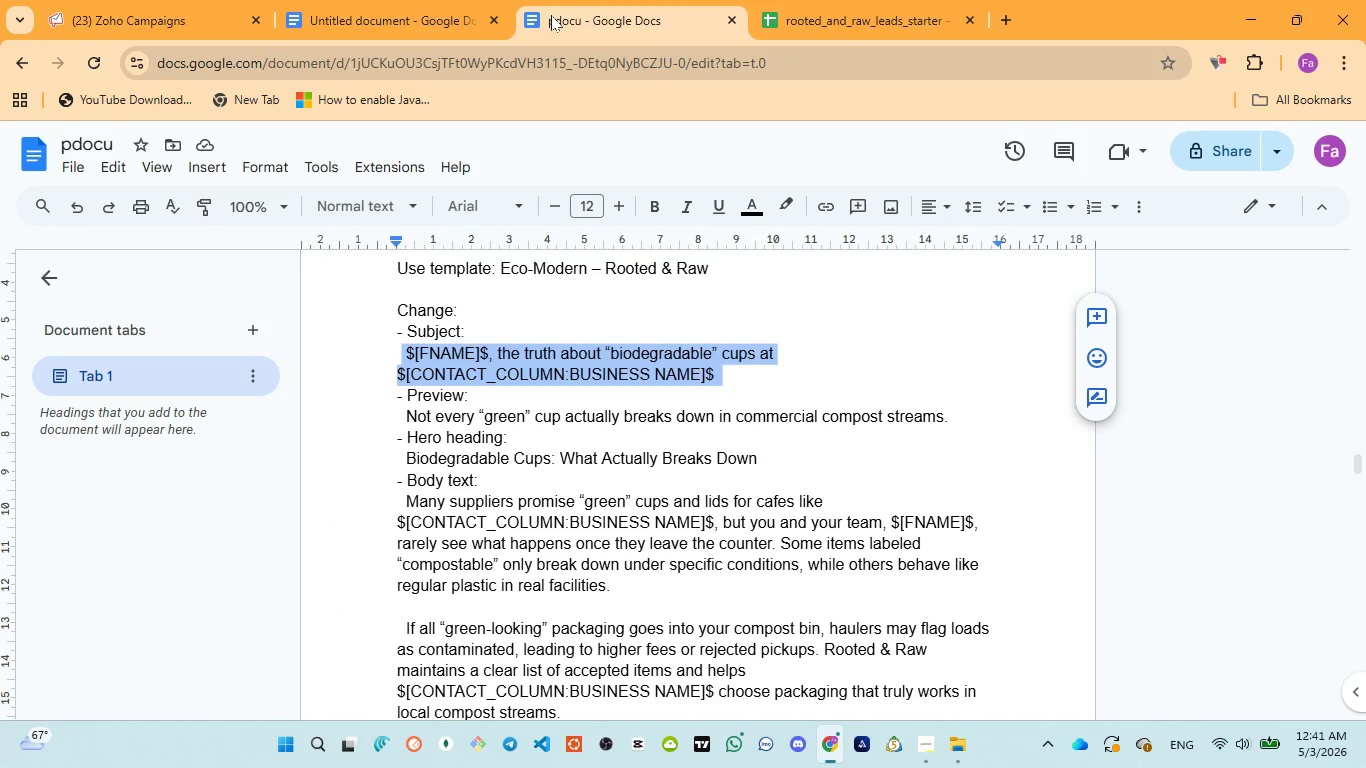 
left_click([466, 358])
 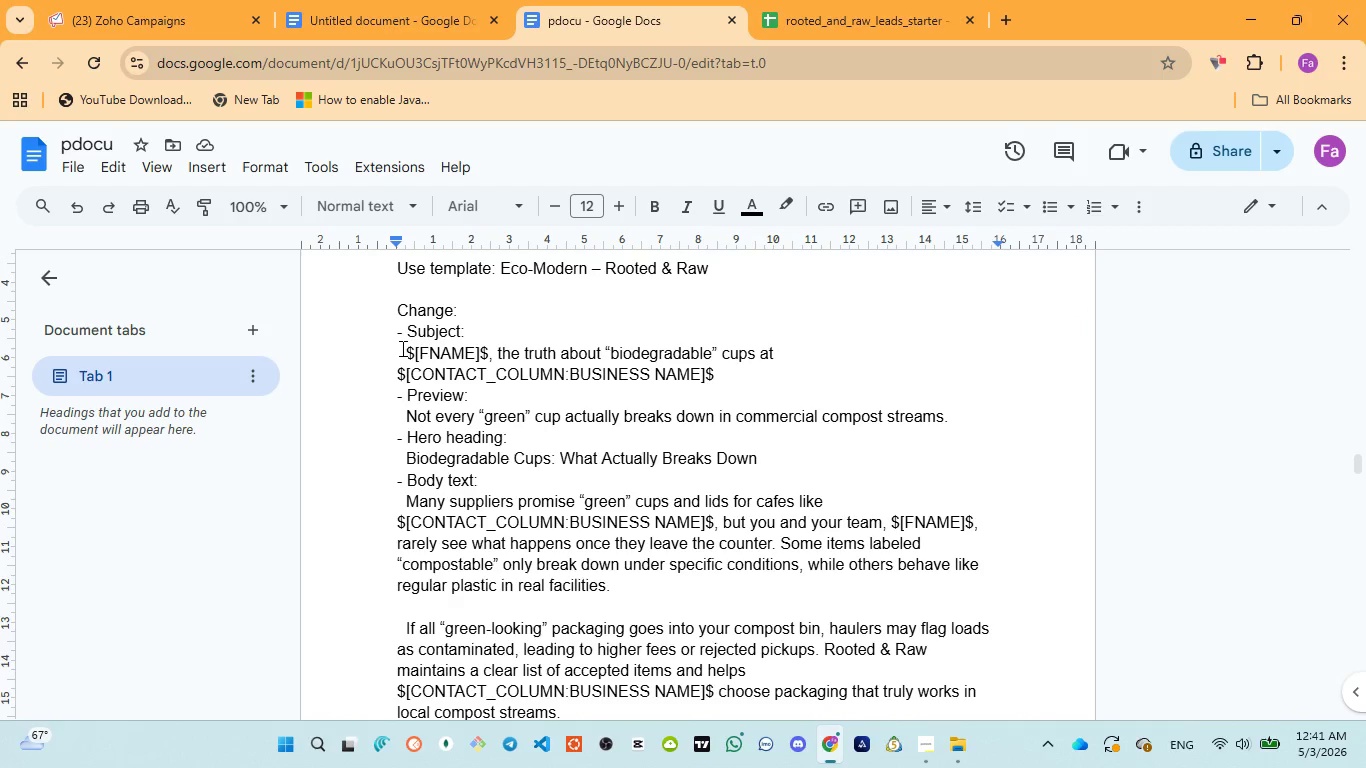 
left_click_drag(start_coordinate=[405, 347], to_coordinate=[753, 390])
 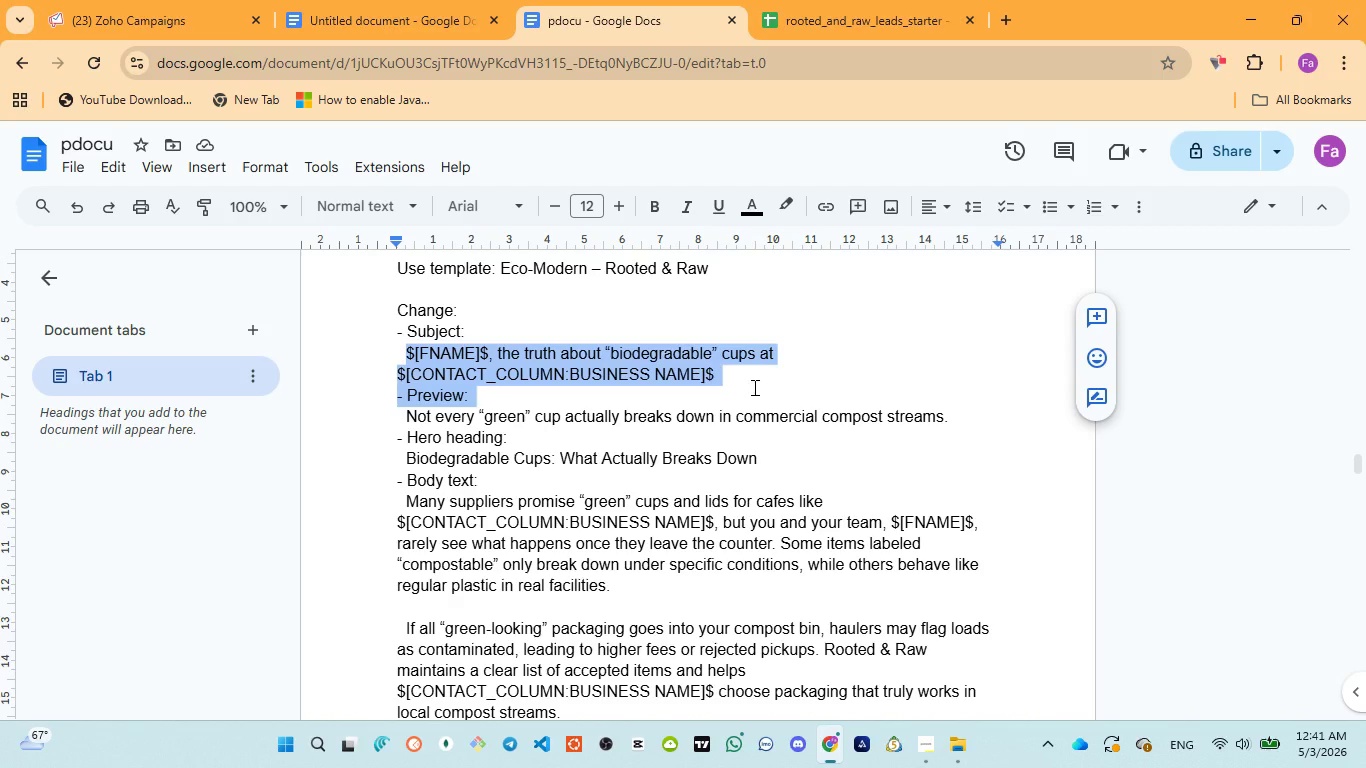 
left_click([753, 387])
 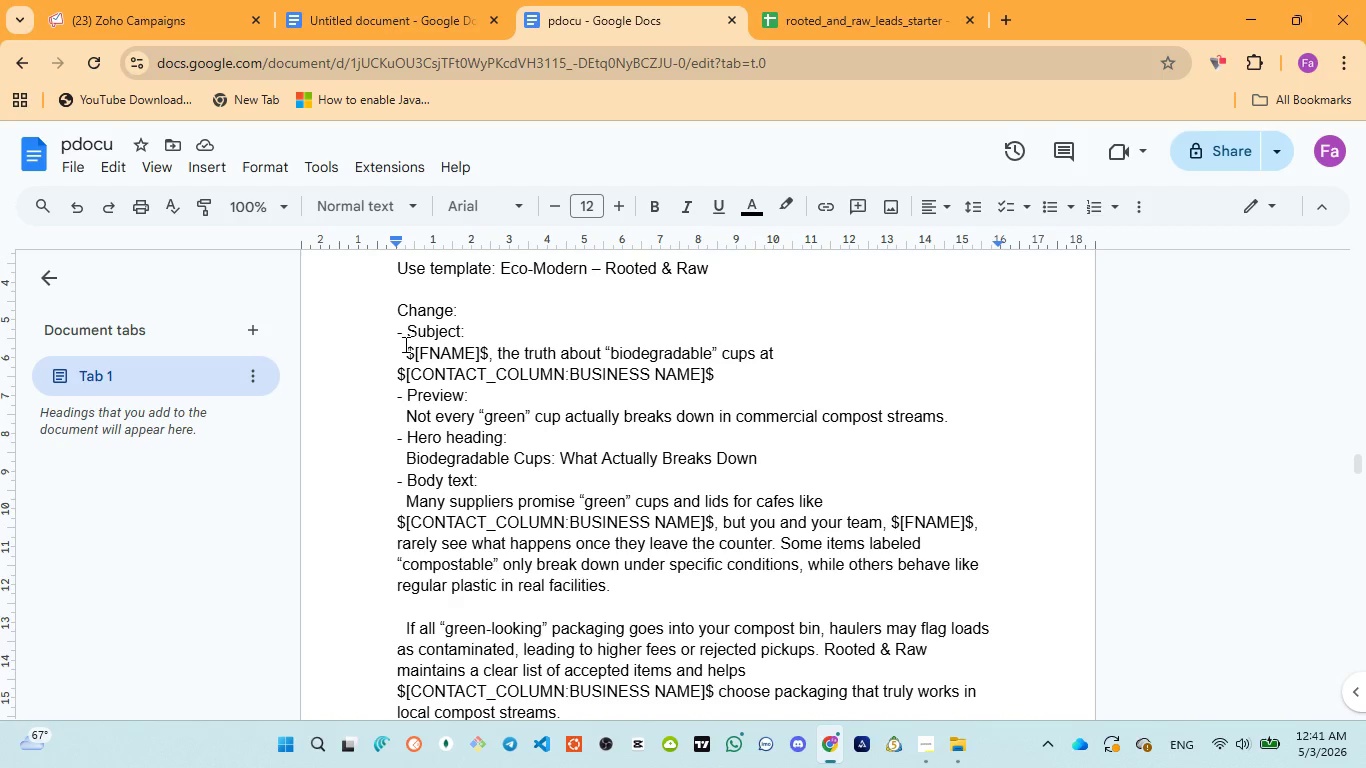 
left_click_drag(start_coordinate=[402, 348], to_coordinate=[722, 372])
 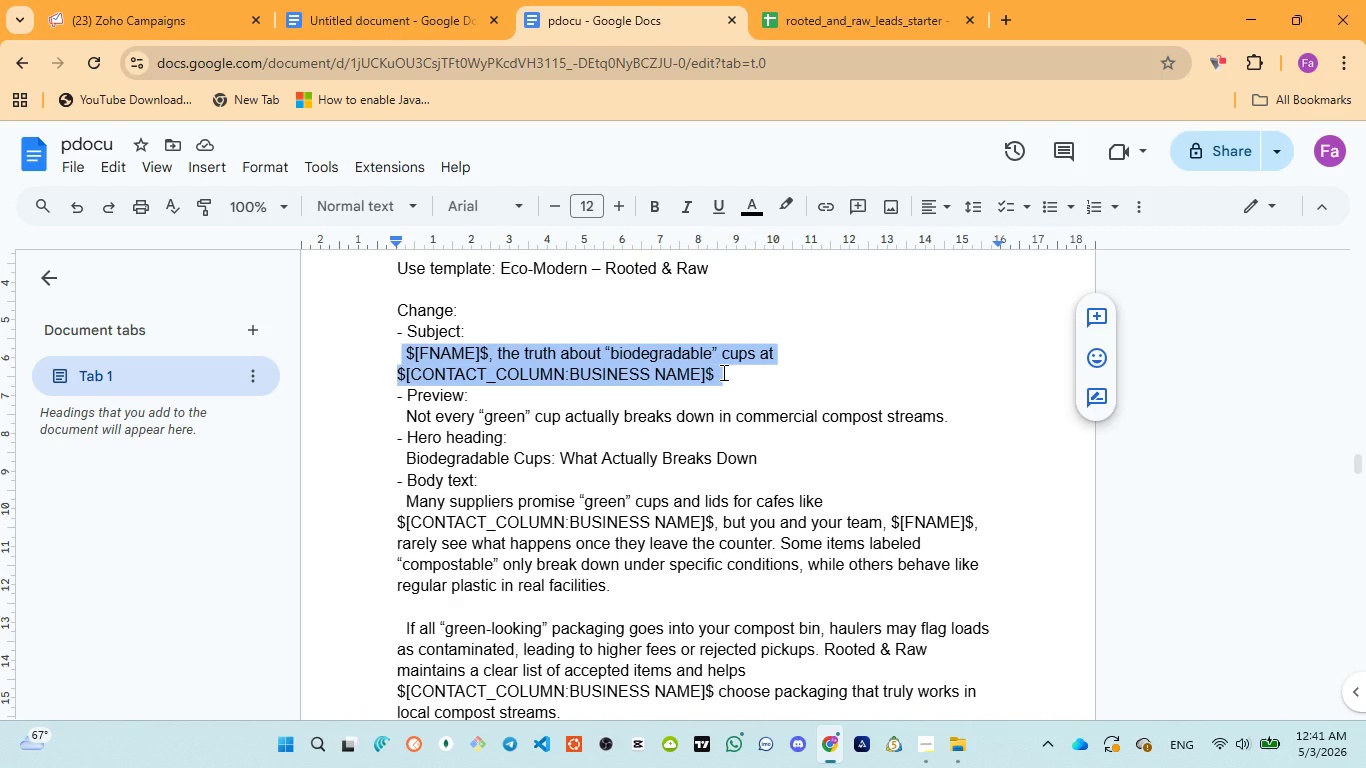 
key(Control+C)
 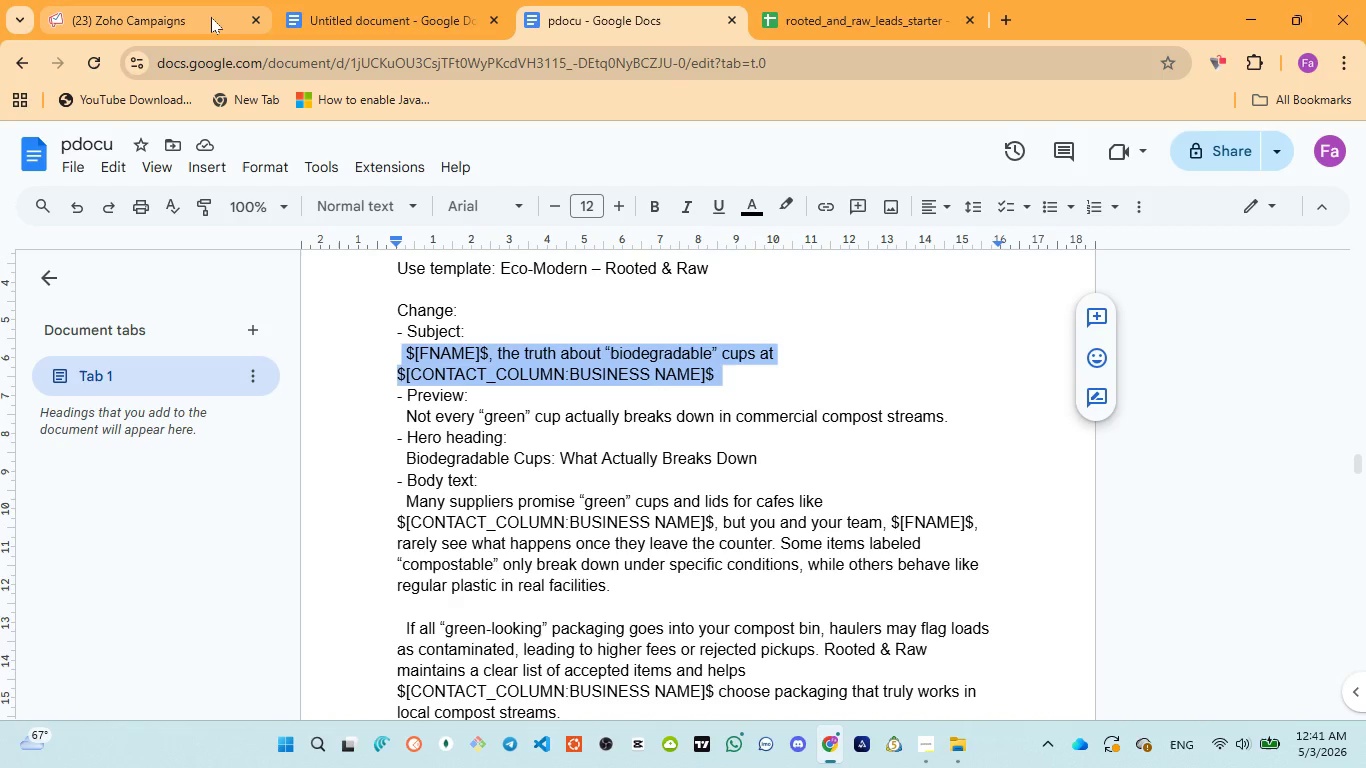 
left_click([211, 17])
 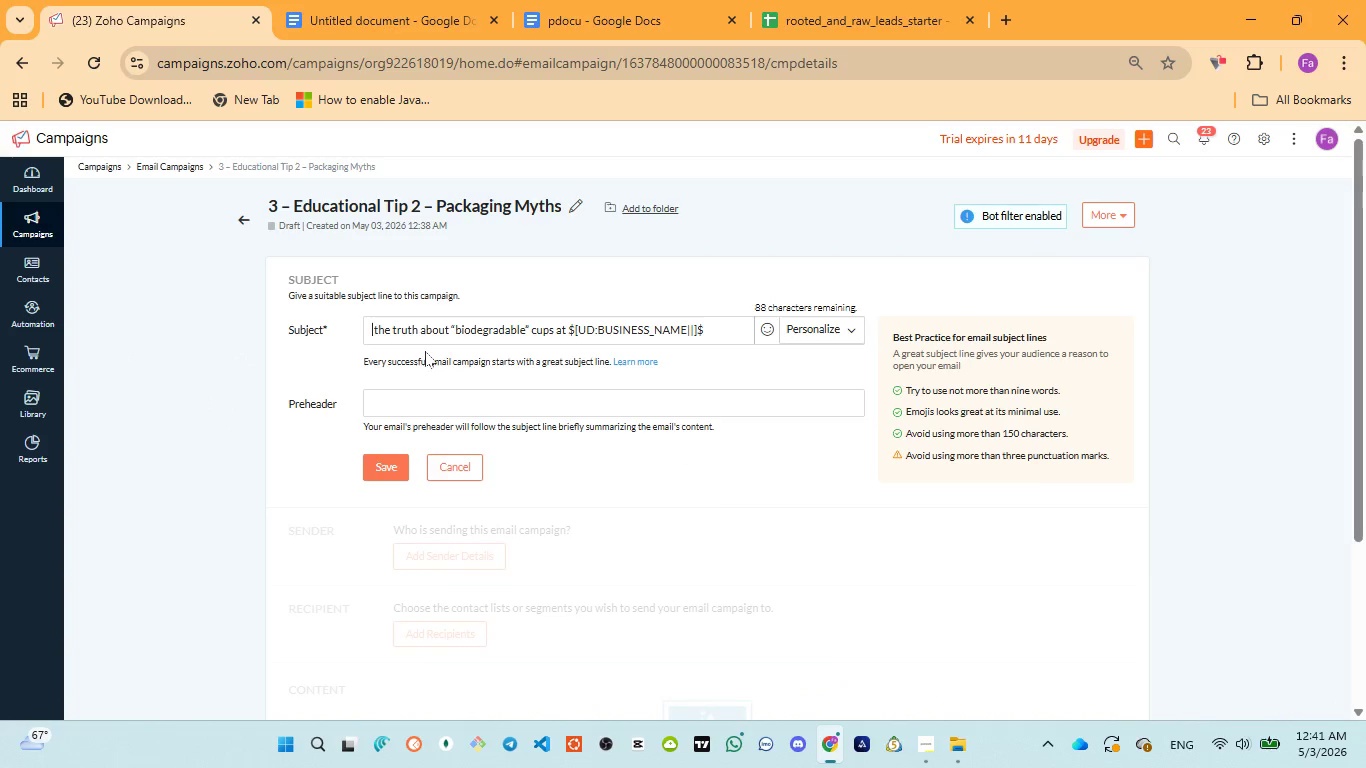 
key(Control+A)
 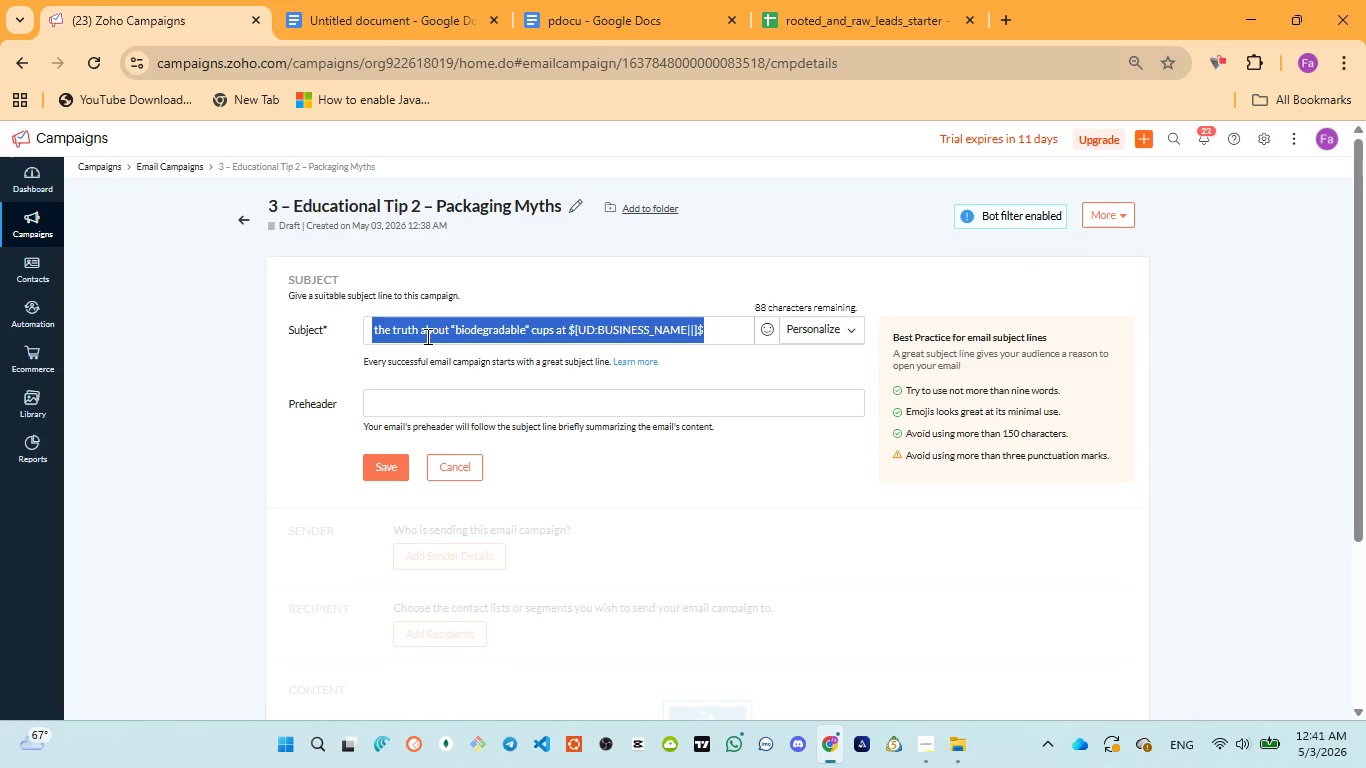 
key(Control+V)
 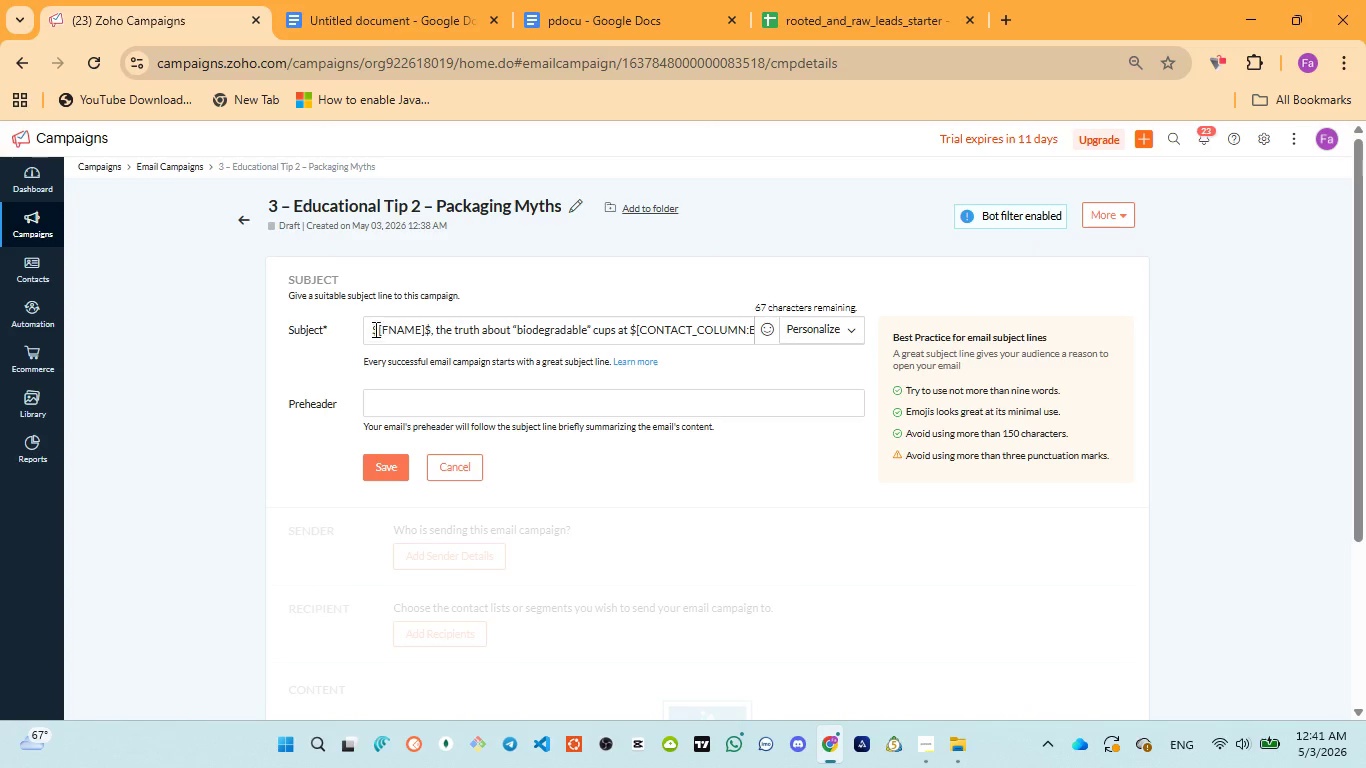 
left_click_drag(start_coordinate=[372, 326], to_coordinate=[430, 324])
 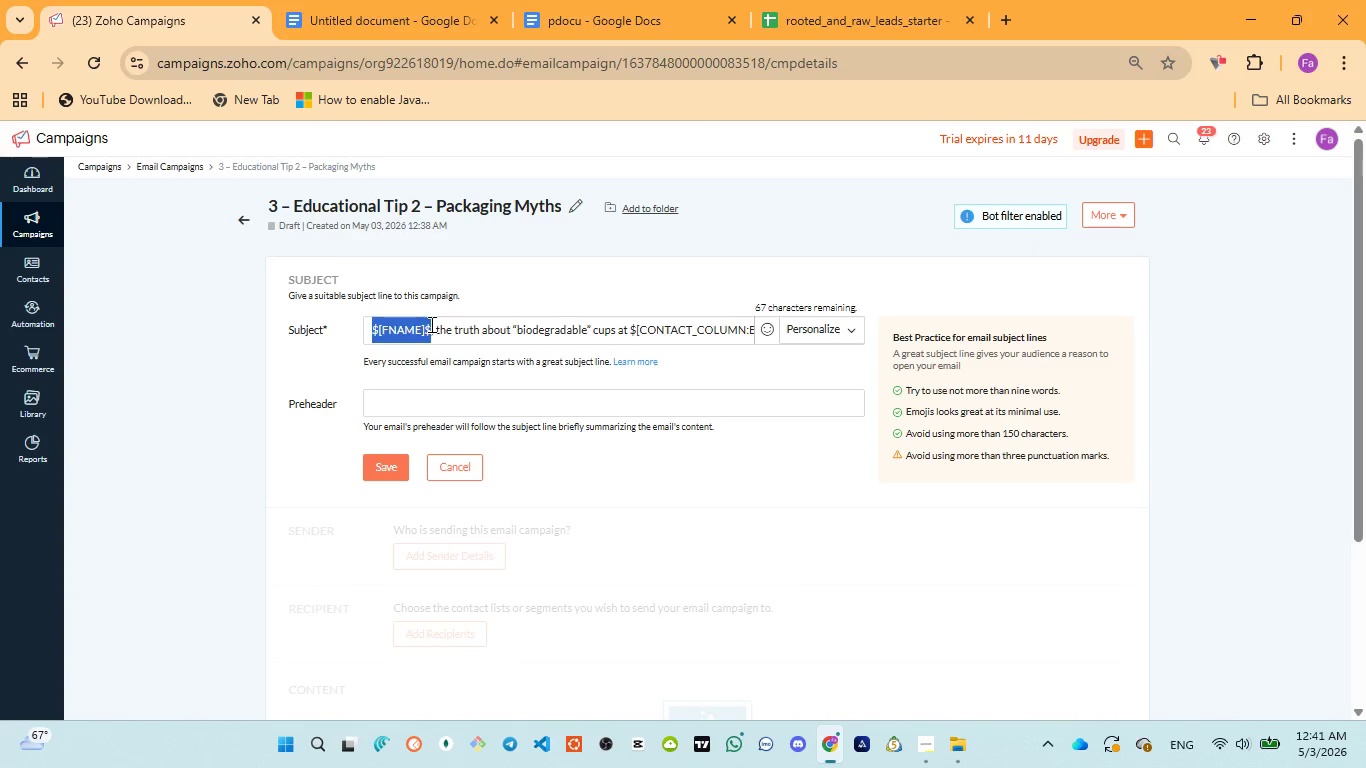 
key(Backspace)
 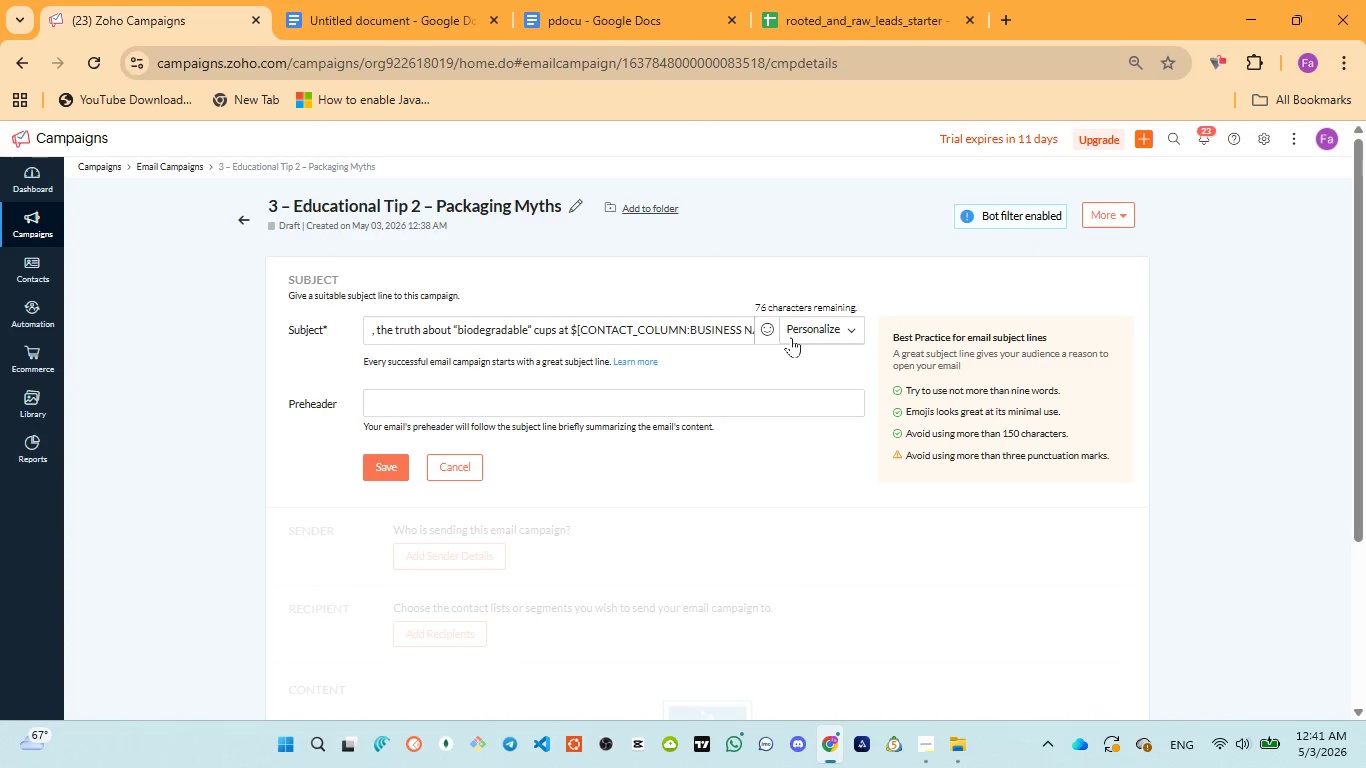 
left_click([802, 333])
 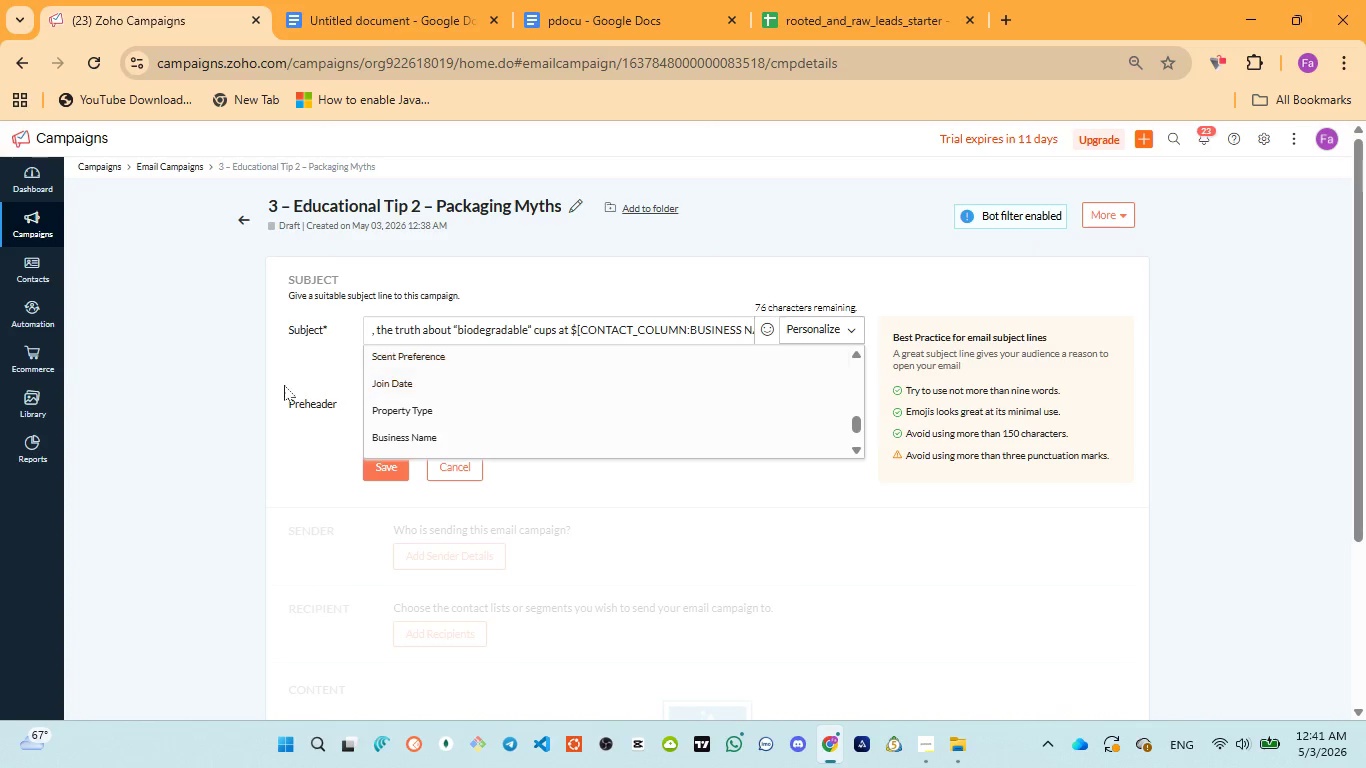 
scroll: coordinate [289, 405], scroll_direction: down, amount: 2.0
 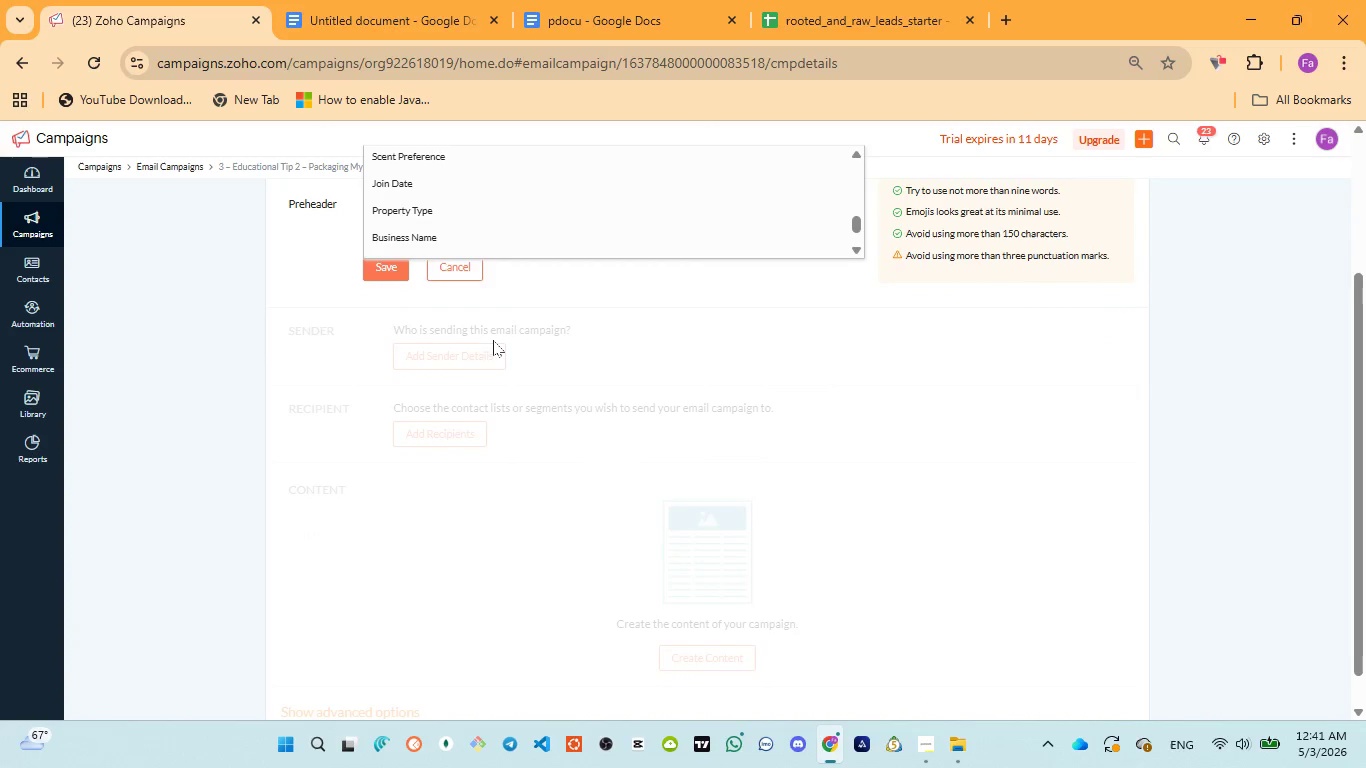 
scroll: coordinate [419, 316], scroll_direction: up, amount: 2.0
 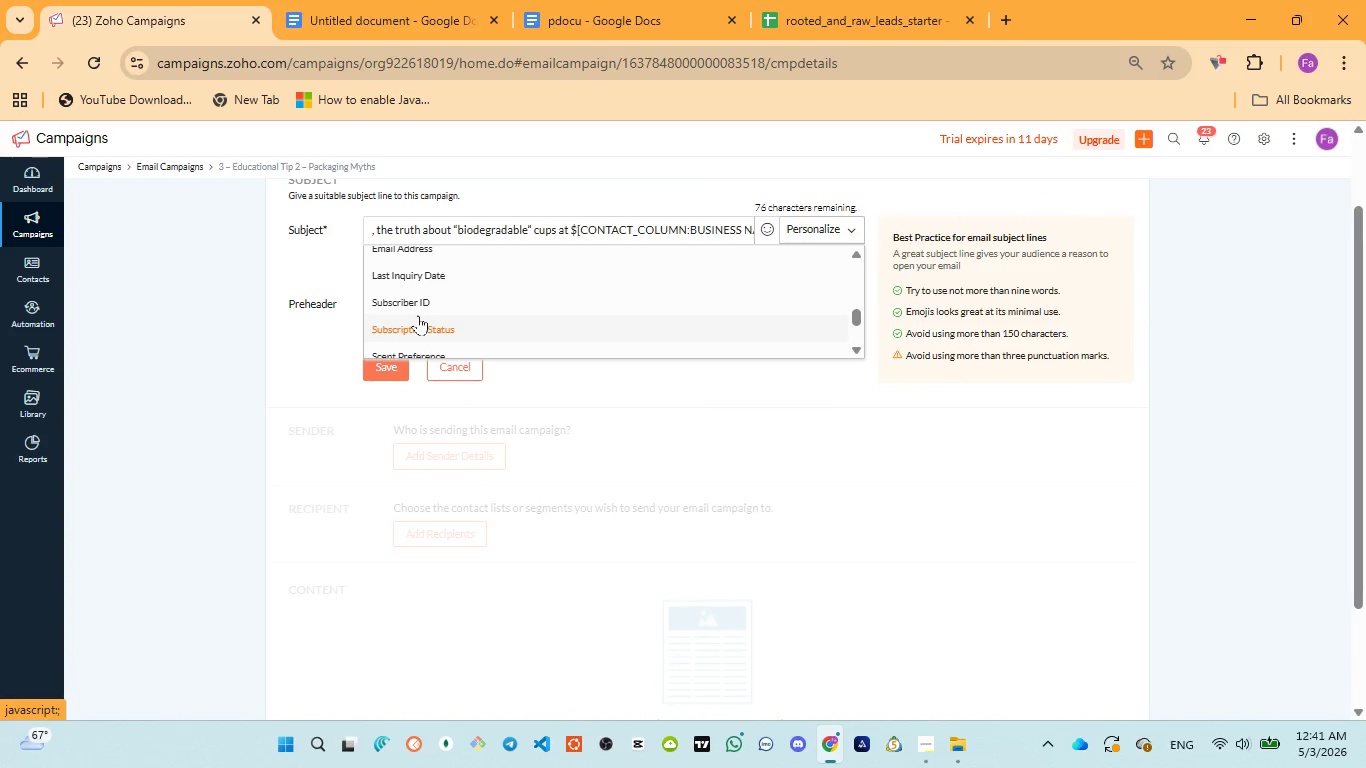 
scroll: coordinate [431, 319], scroll_direction: down, amount: 3.0
 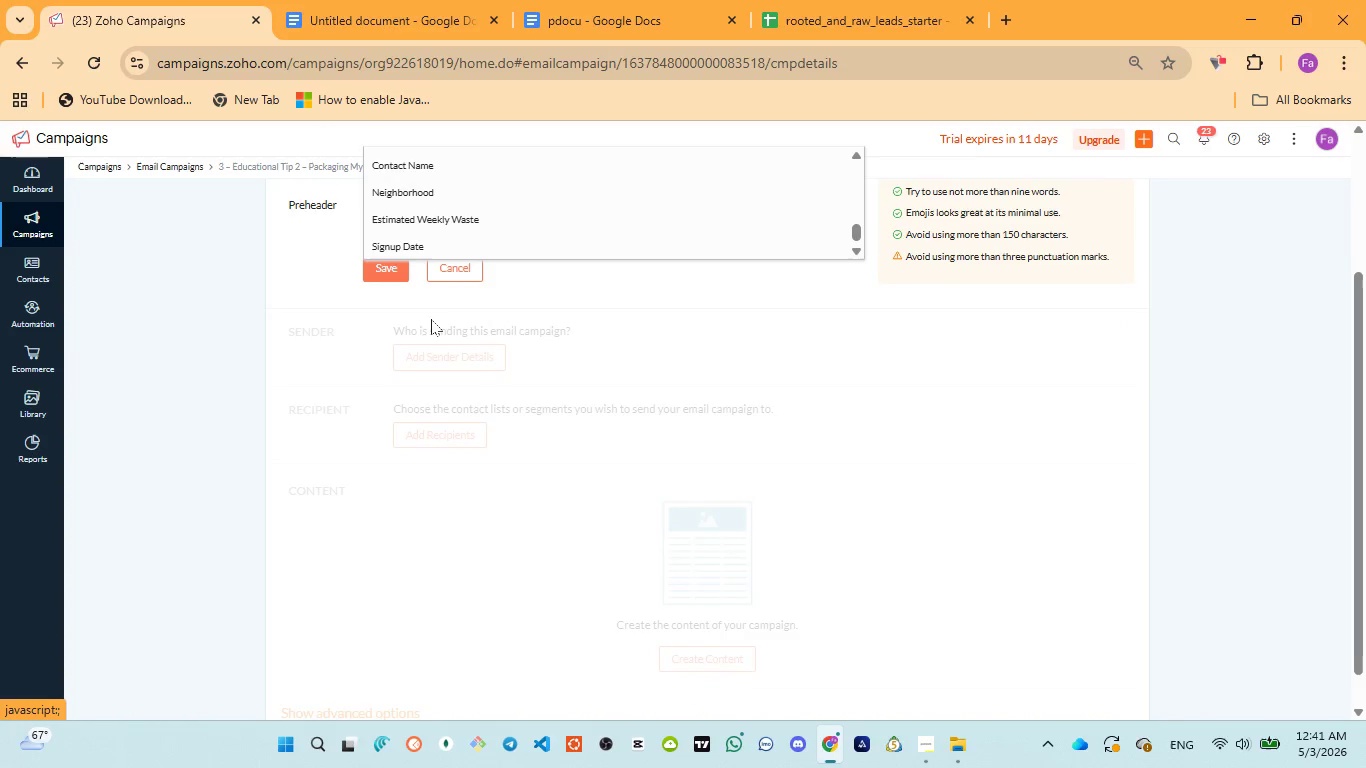 
scroll: coordinate [429, 381], scroll_direction: up, amount: 4.0
 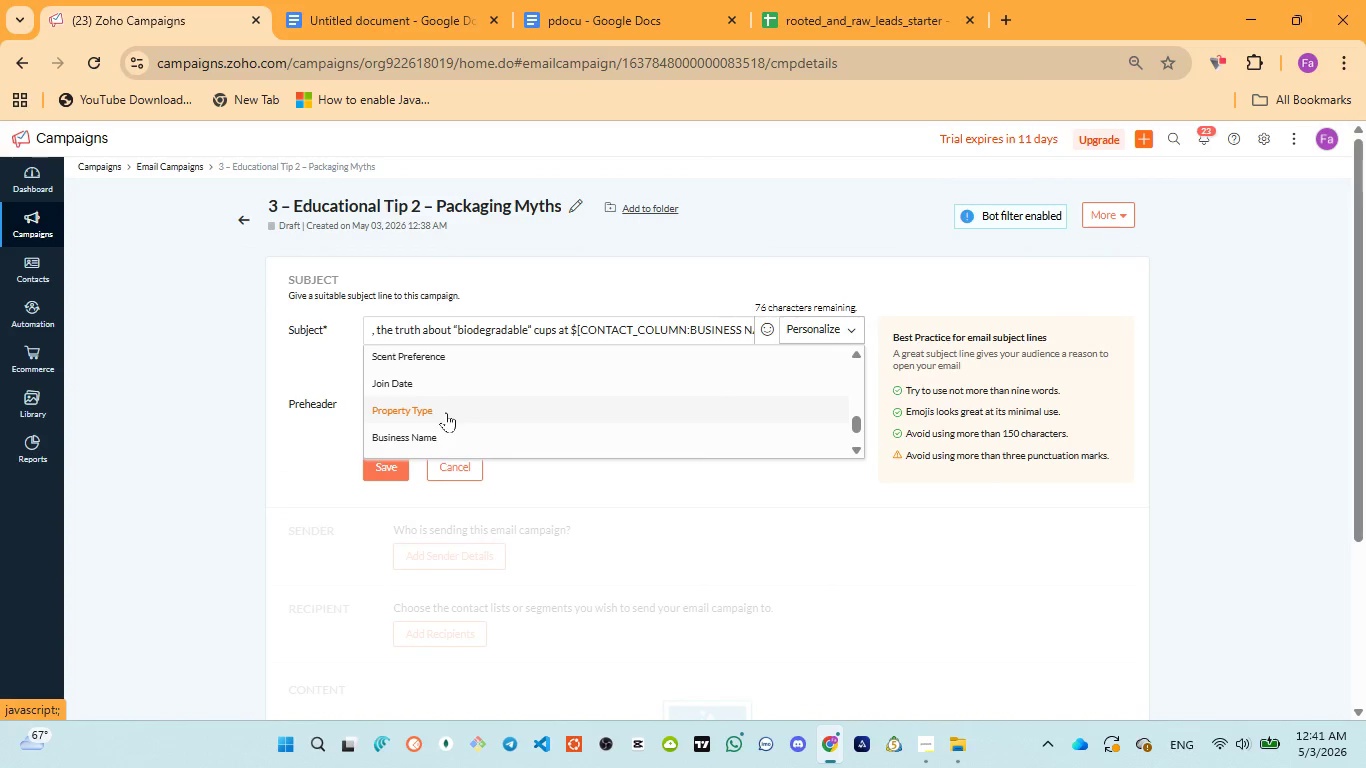 
scroll: coordinate [446, 412], scroll_direction: down, amount: 1.0
 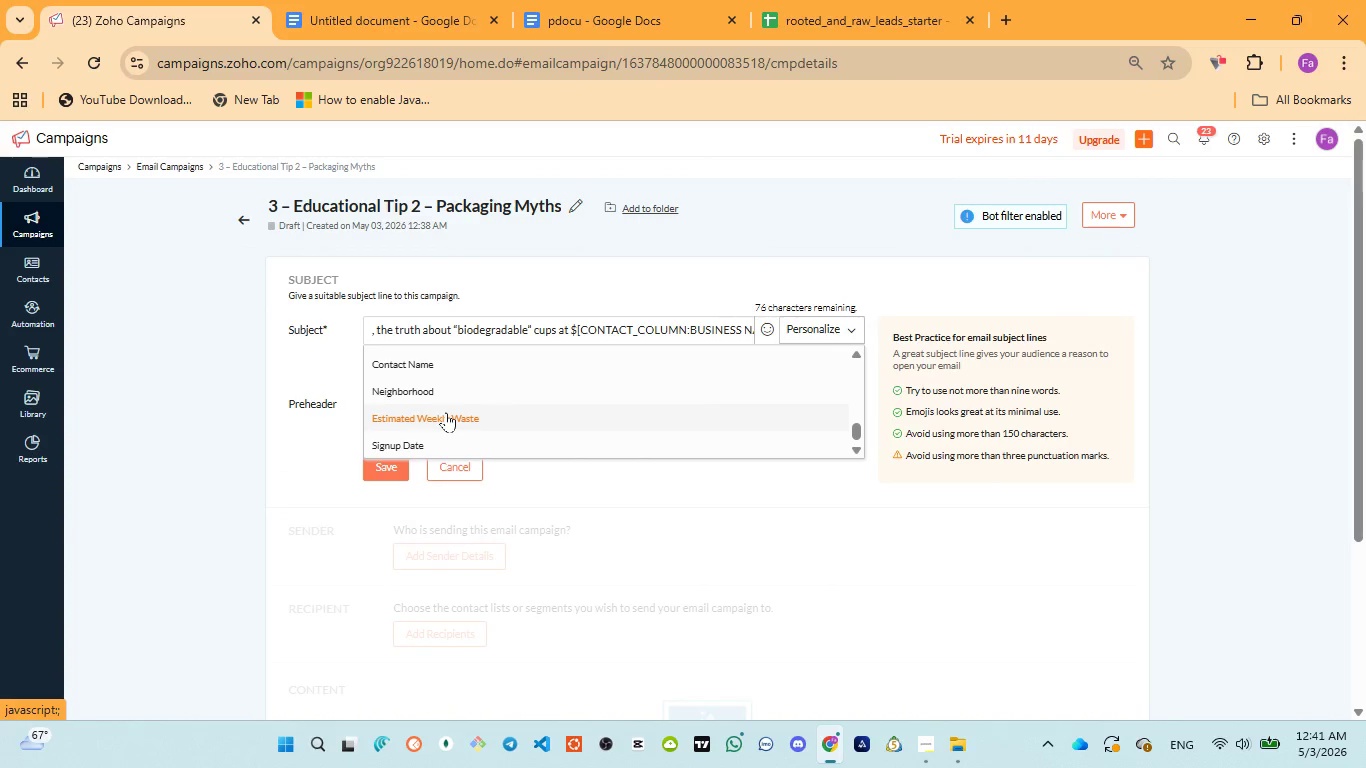 
scroll: coordinate [446, 412], scroll_direction: up, amount: 5.0
 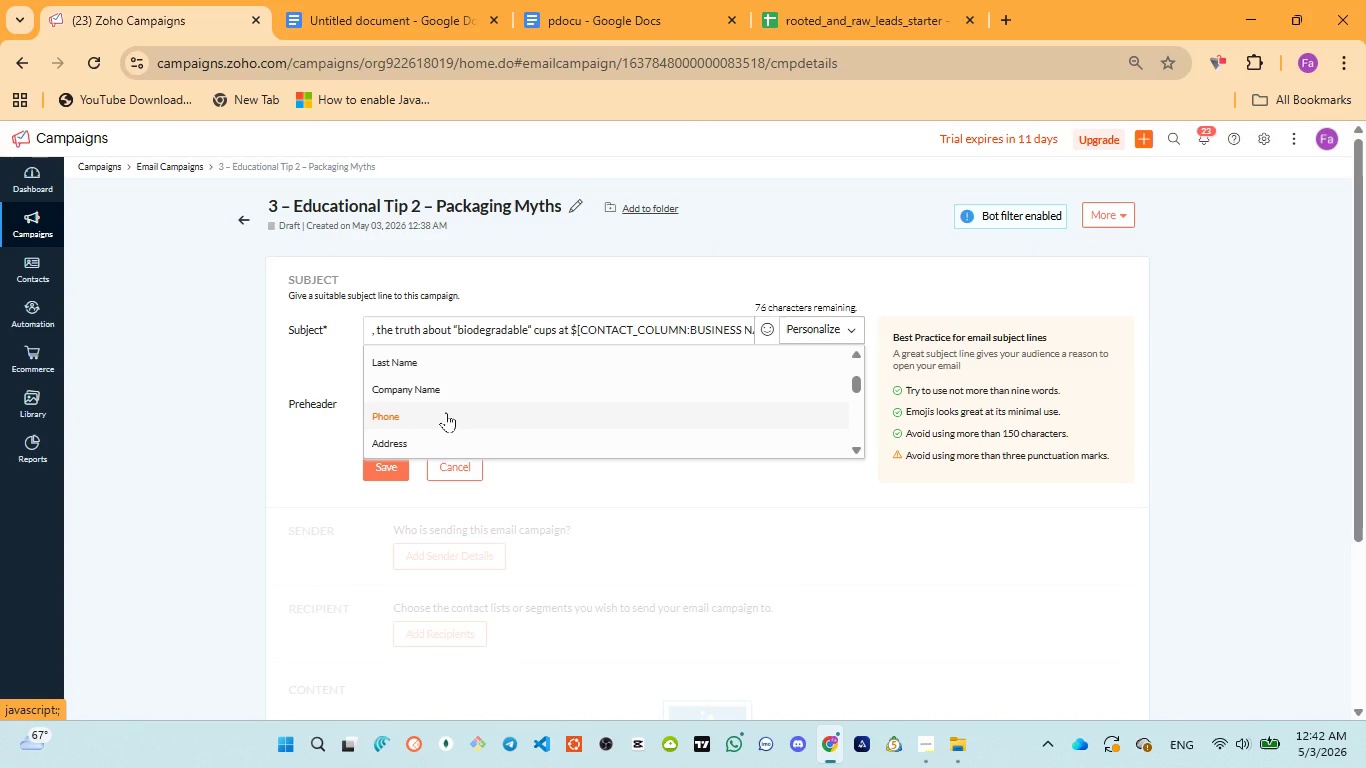 
scroll: coordinate [430, 431], scroll_direction: up, amount: 5.0
 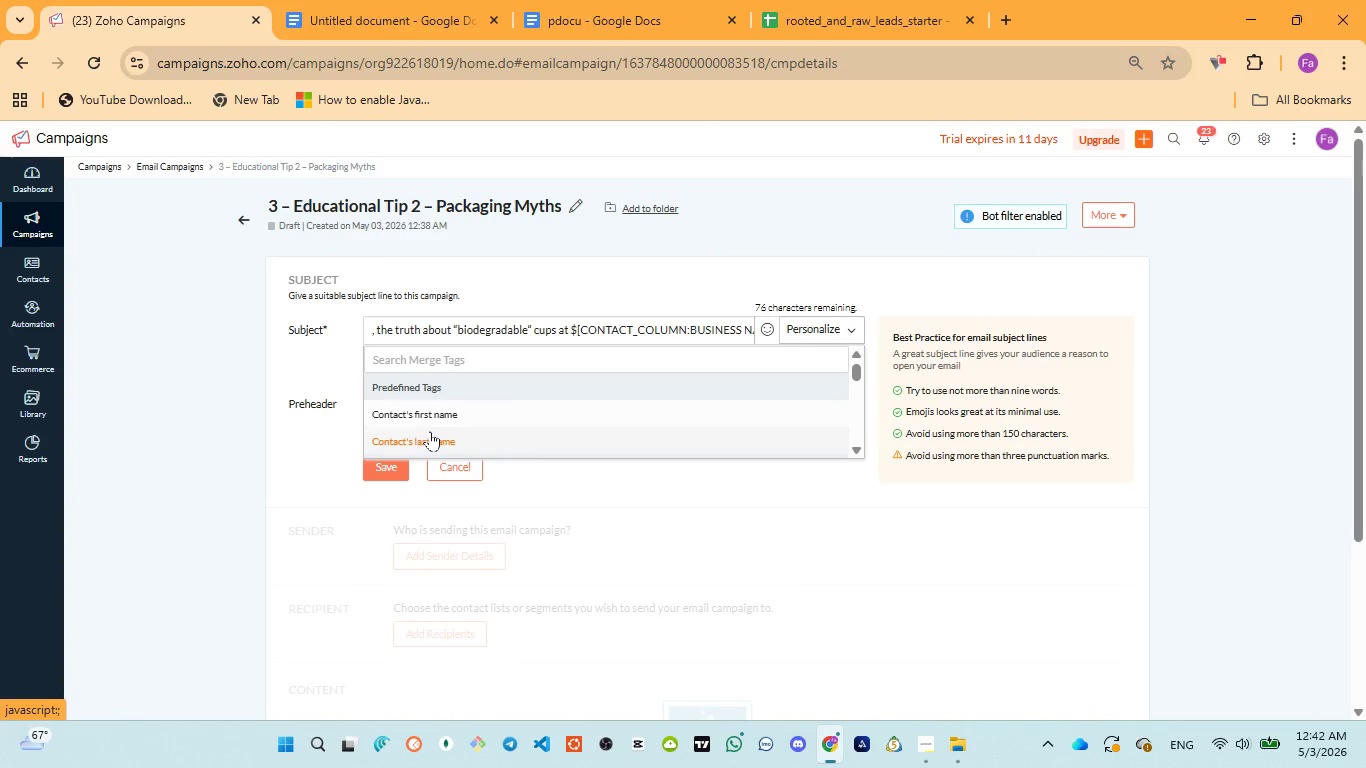 
scroll: coordinate [429, 431], scroll_direction: down, amount: 1.0
 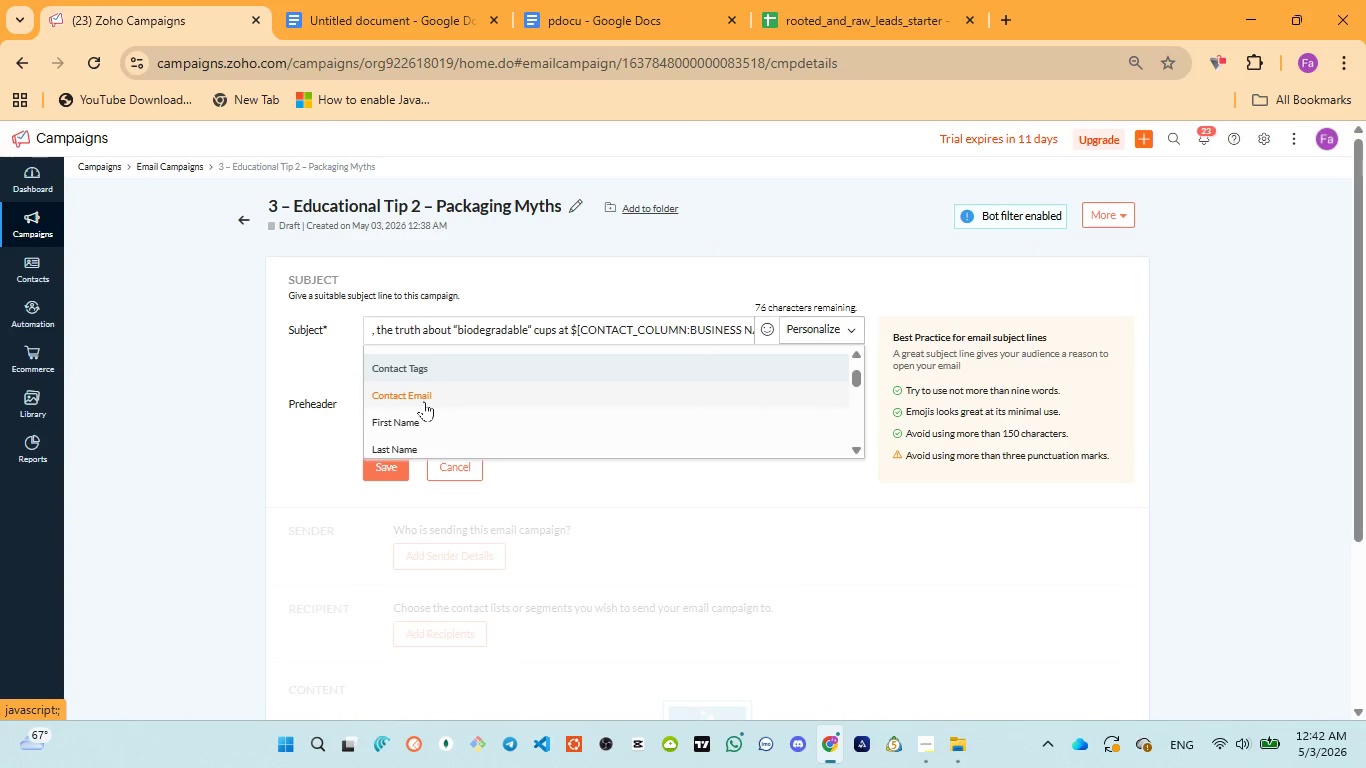 
wait(14.32)
 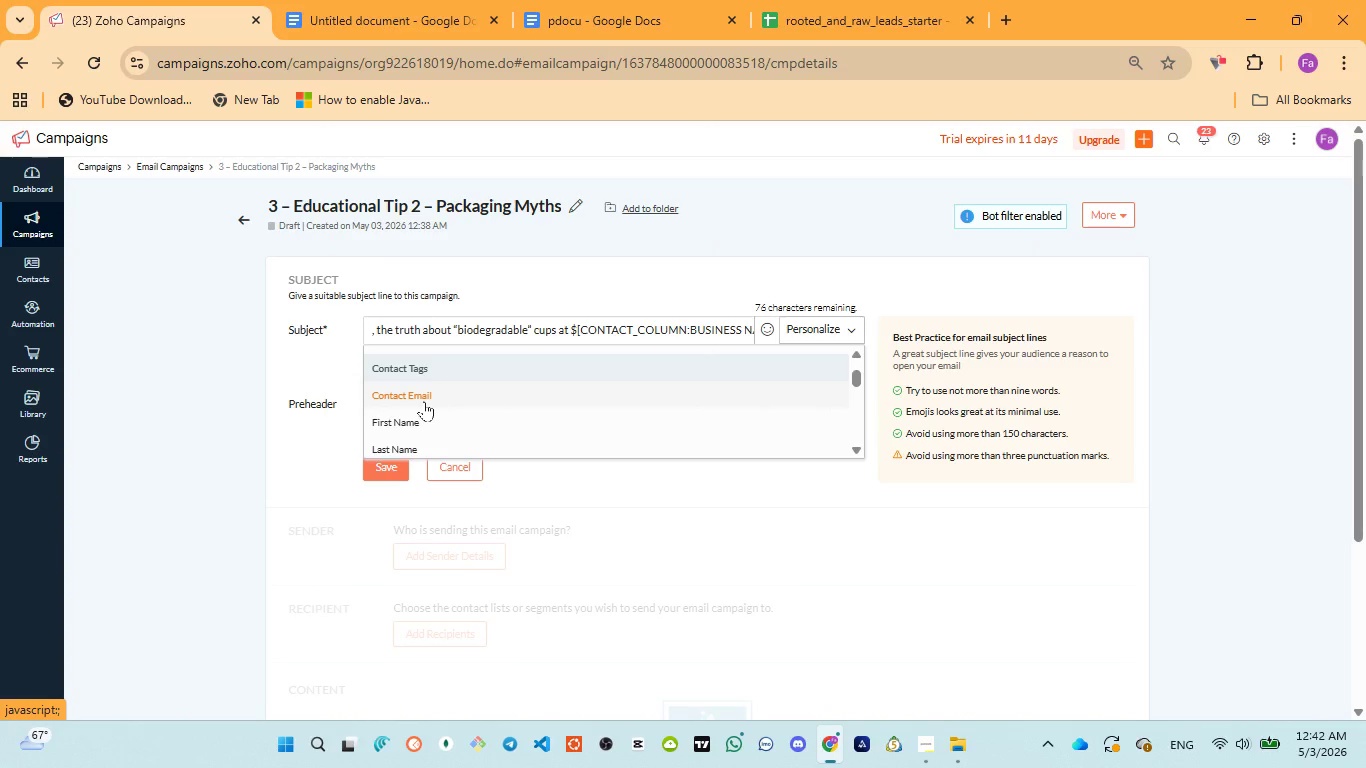 
scroll: coordinate [451, 404], scroll_direction: down, amount: 5.0
 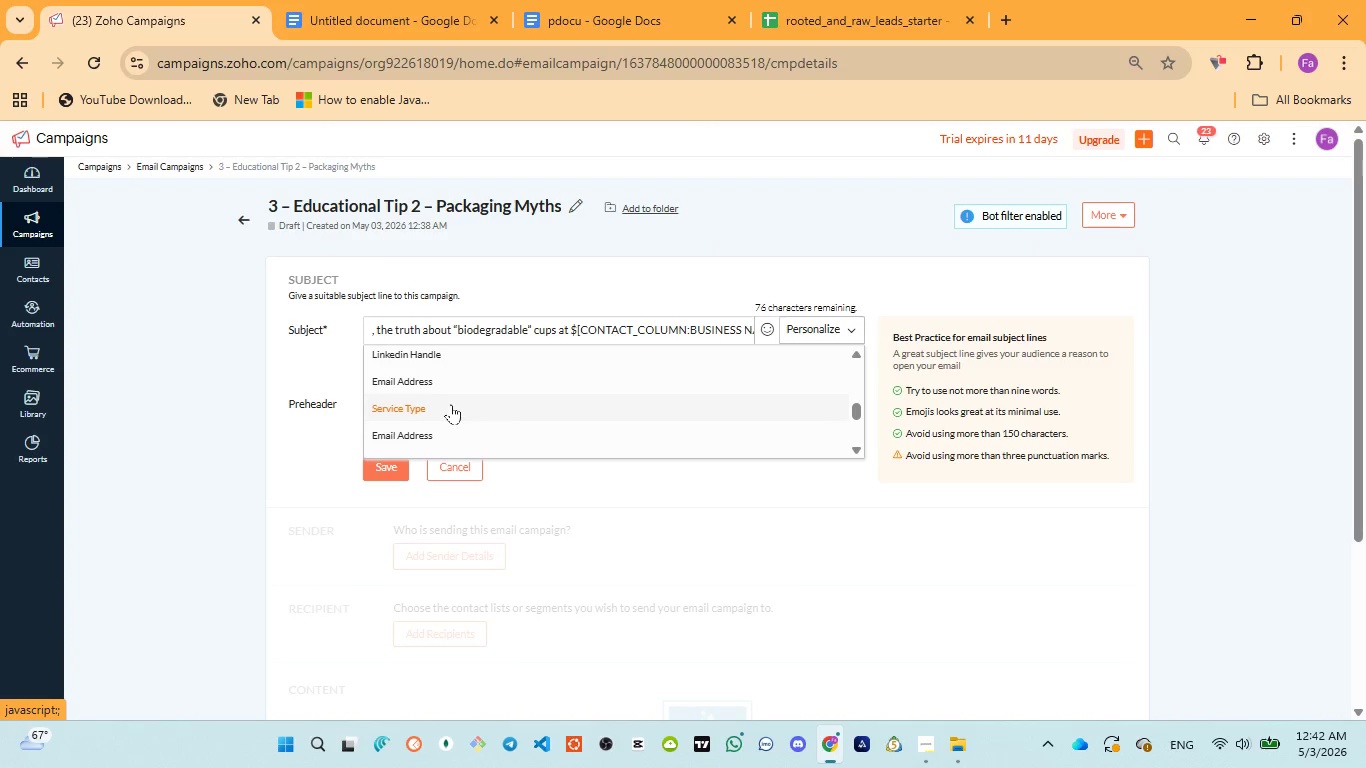 
scroll: coordinate [451, 404], scroll_direction: down, amount: 2.0
 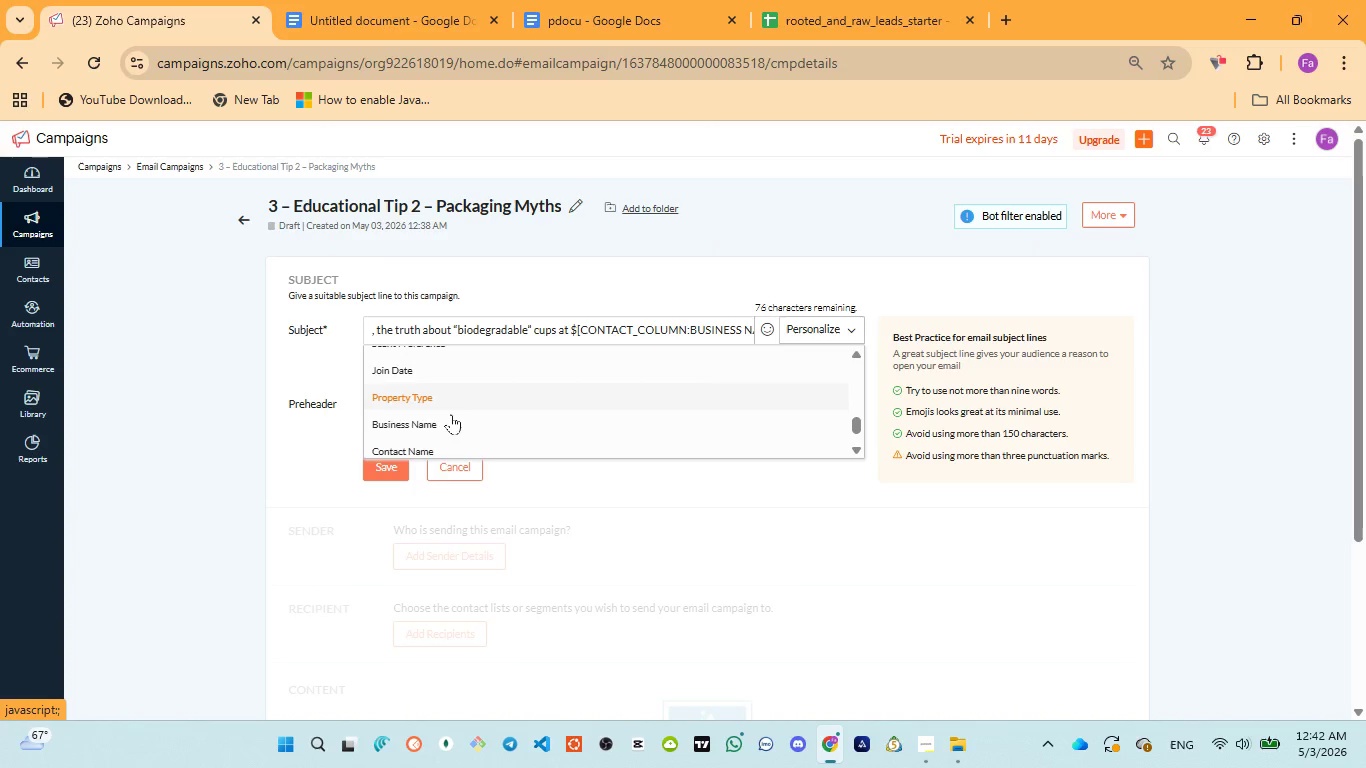 
left_click([426, 448])
 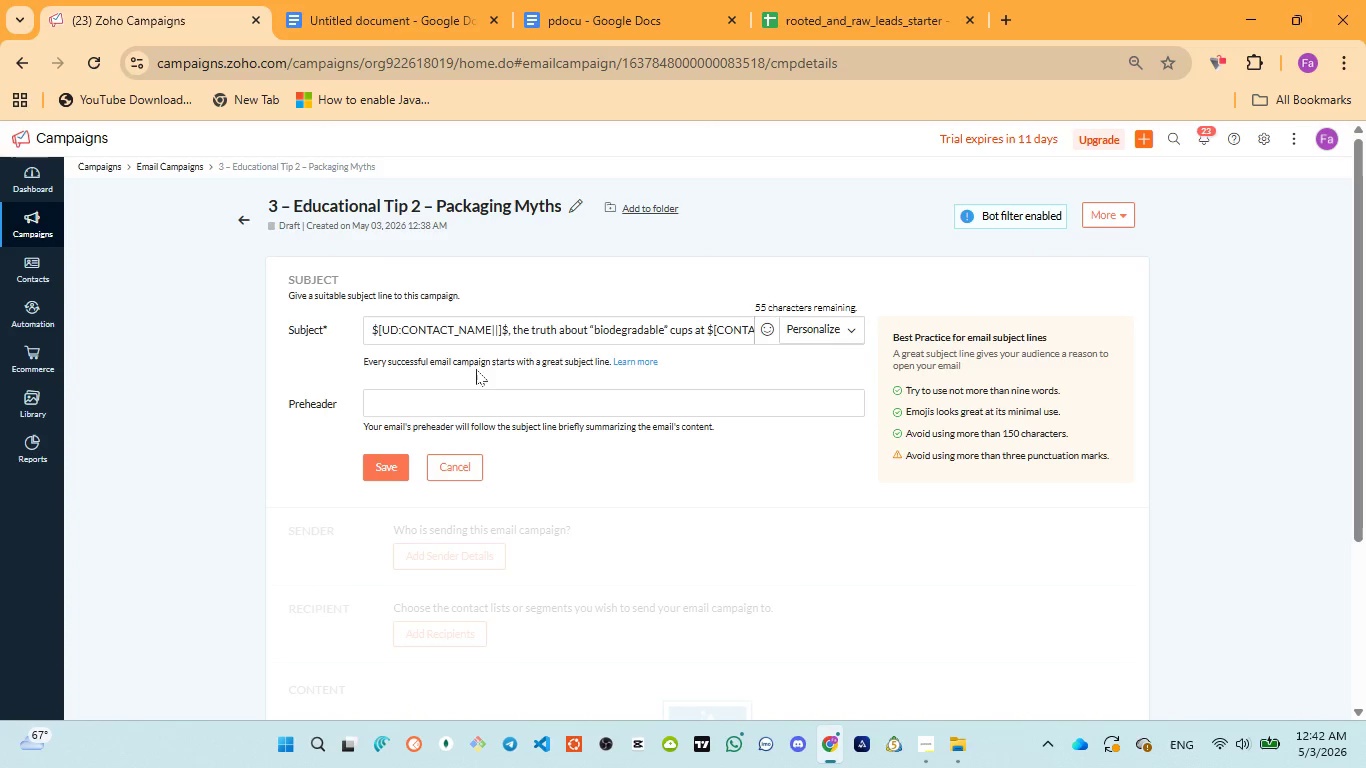 
left_click([510, 333])
 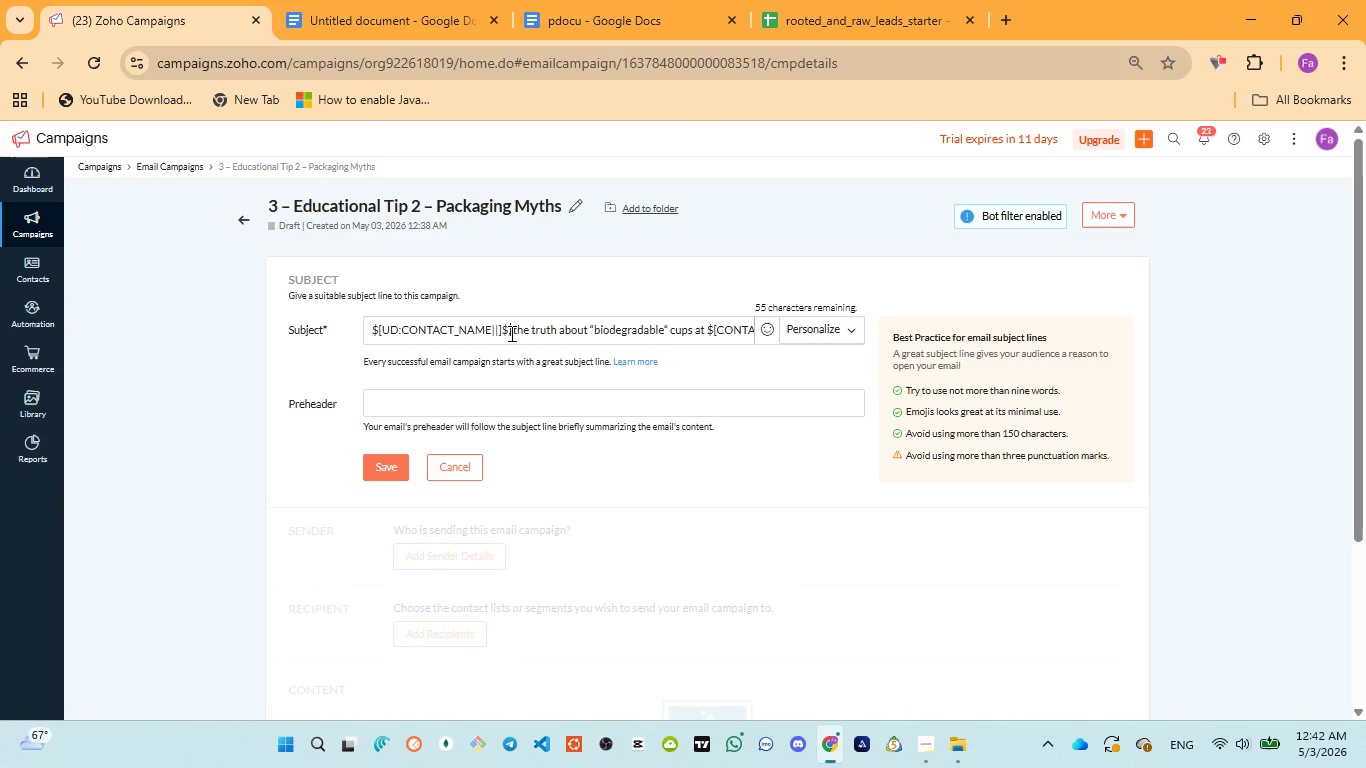 
key(Space)
 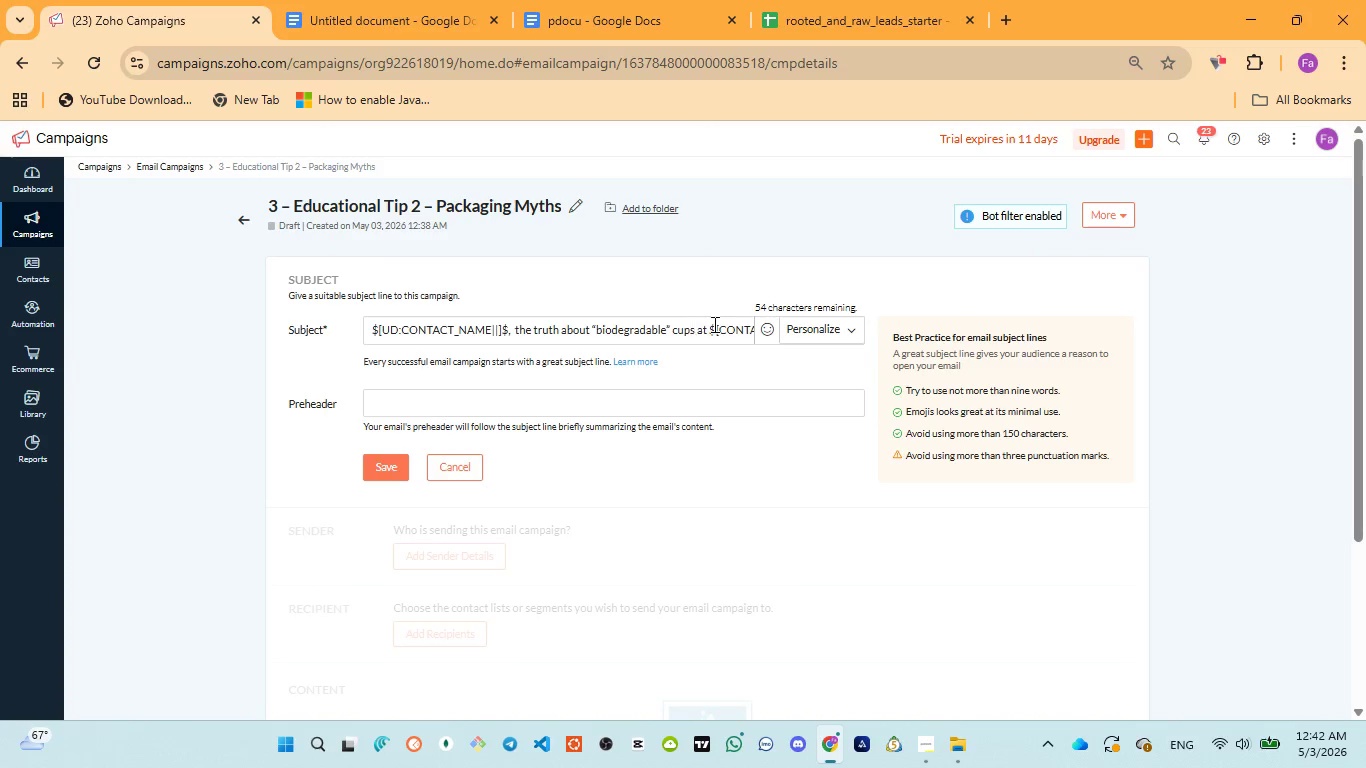 
left_click([715, 324])
 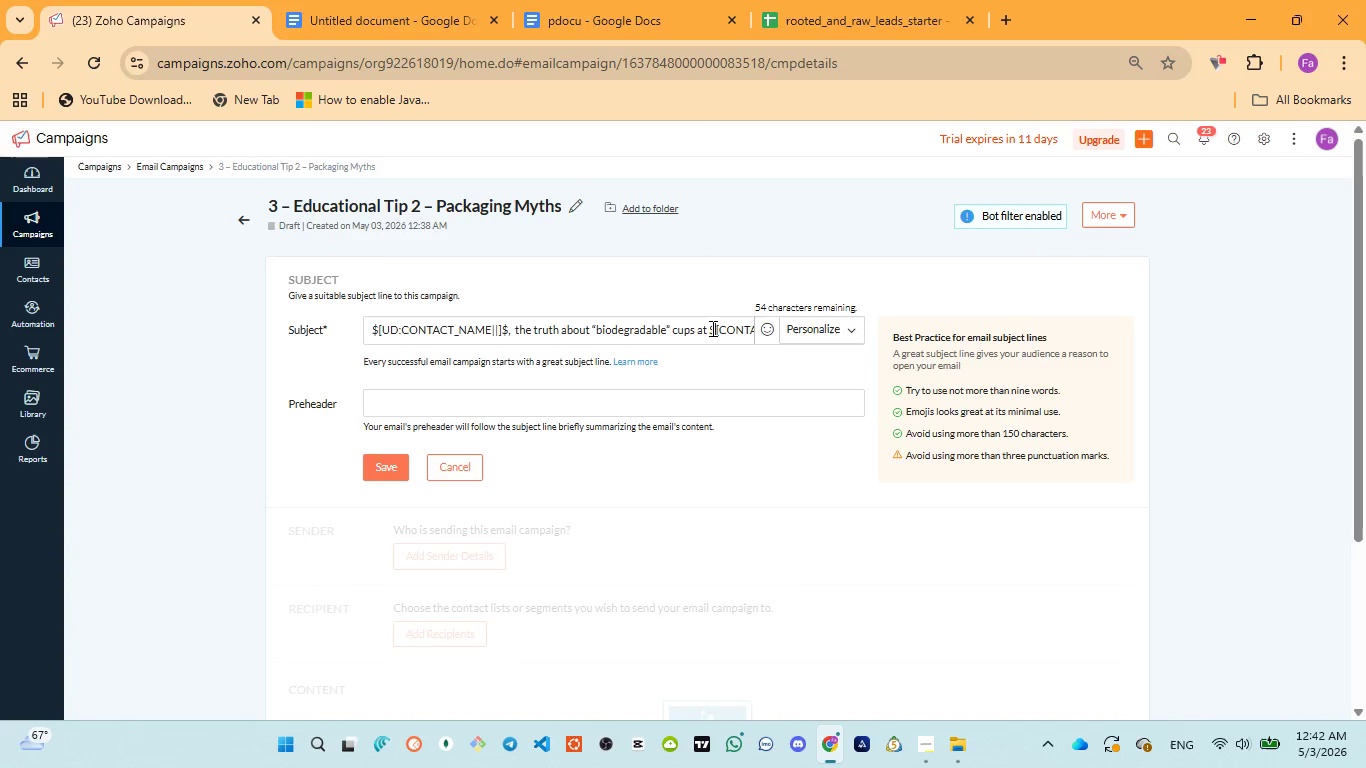 
left_click_drag(start_coordinate=[705, 325], to_coordinate=[821, 336])
 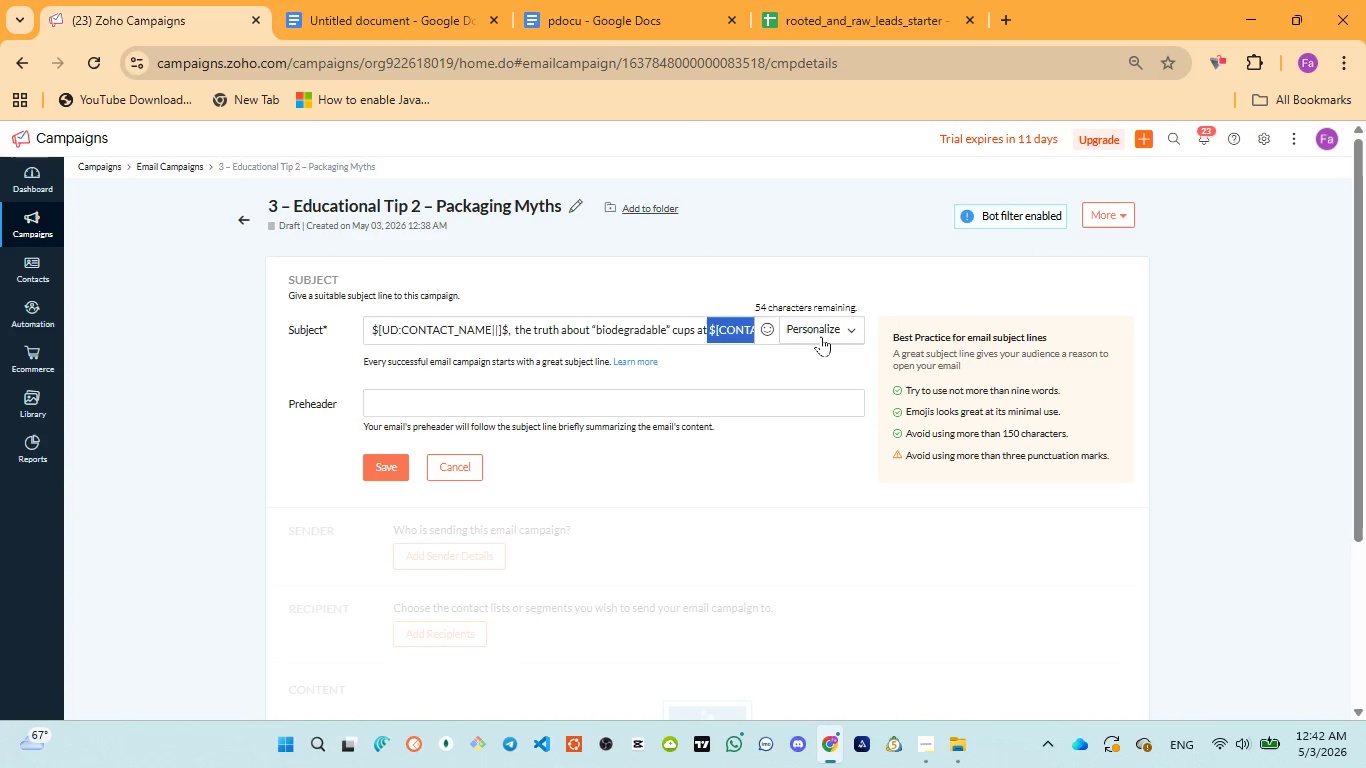 
key(ArrowRight)
 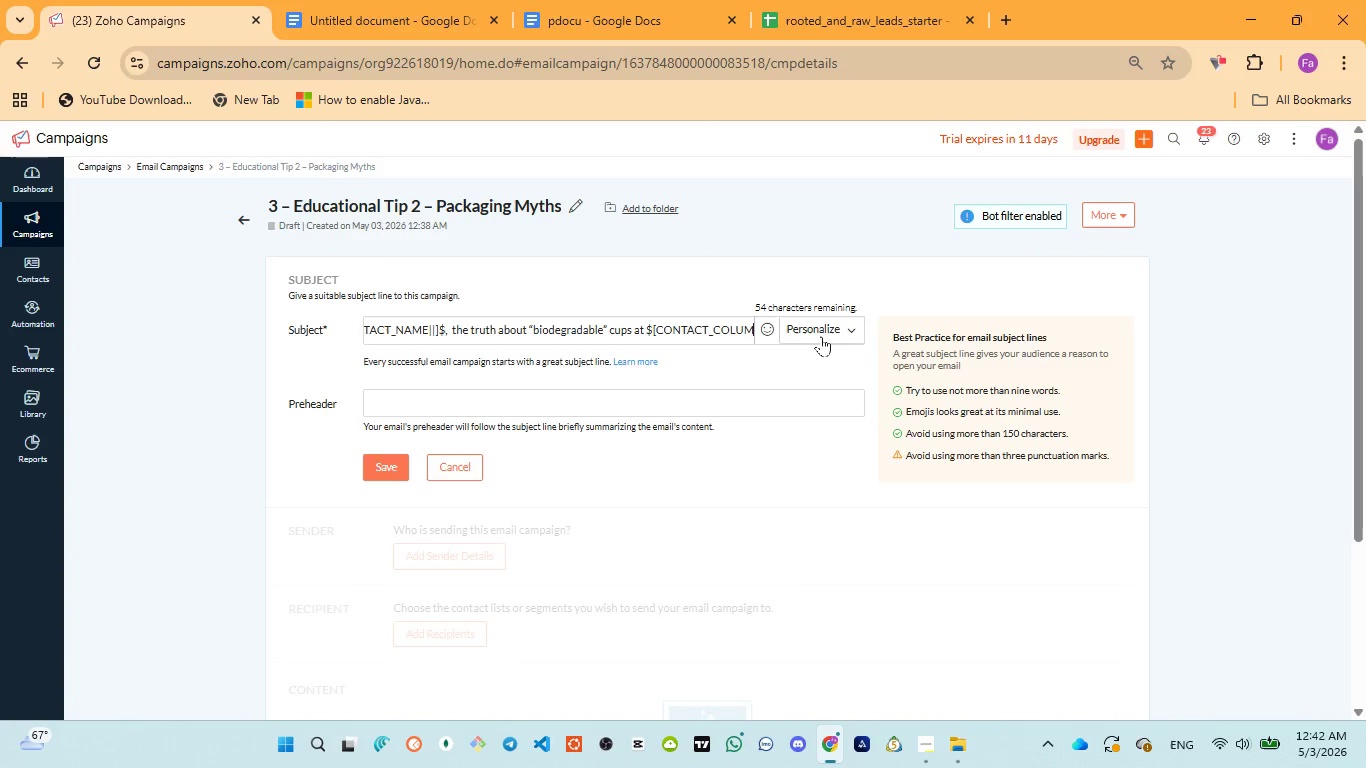 
key(ArrowRight)
 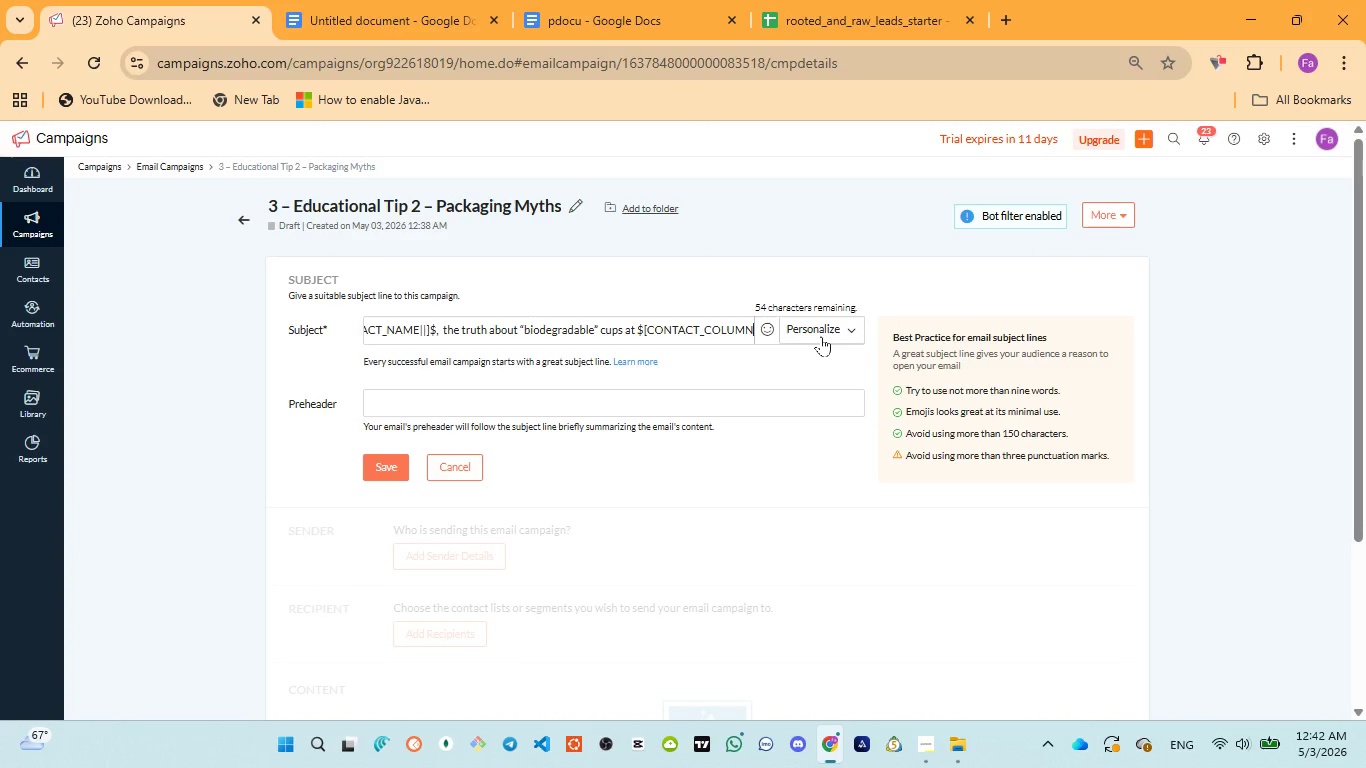 
key(ArrowRight)
 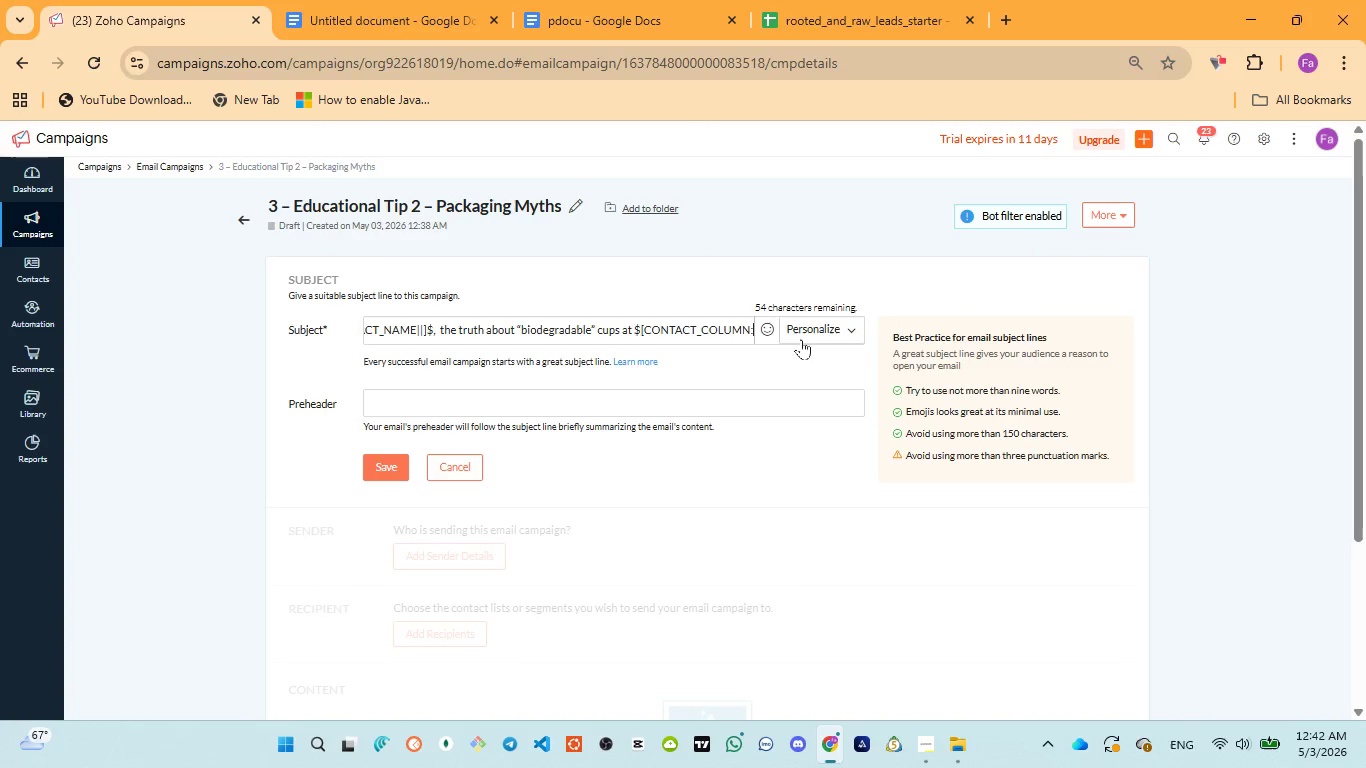 
key(ArrowRight)
 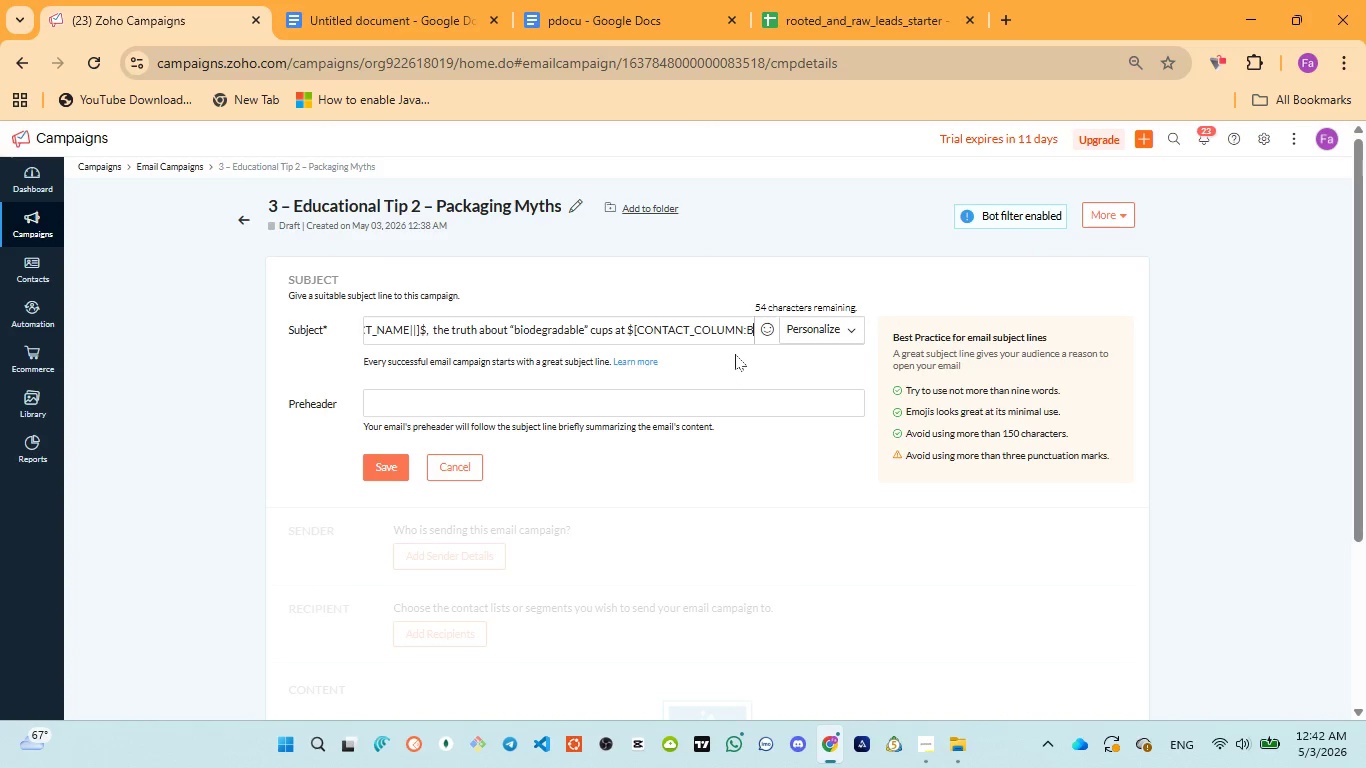 
key(ArrowRight)
 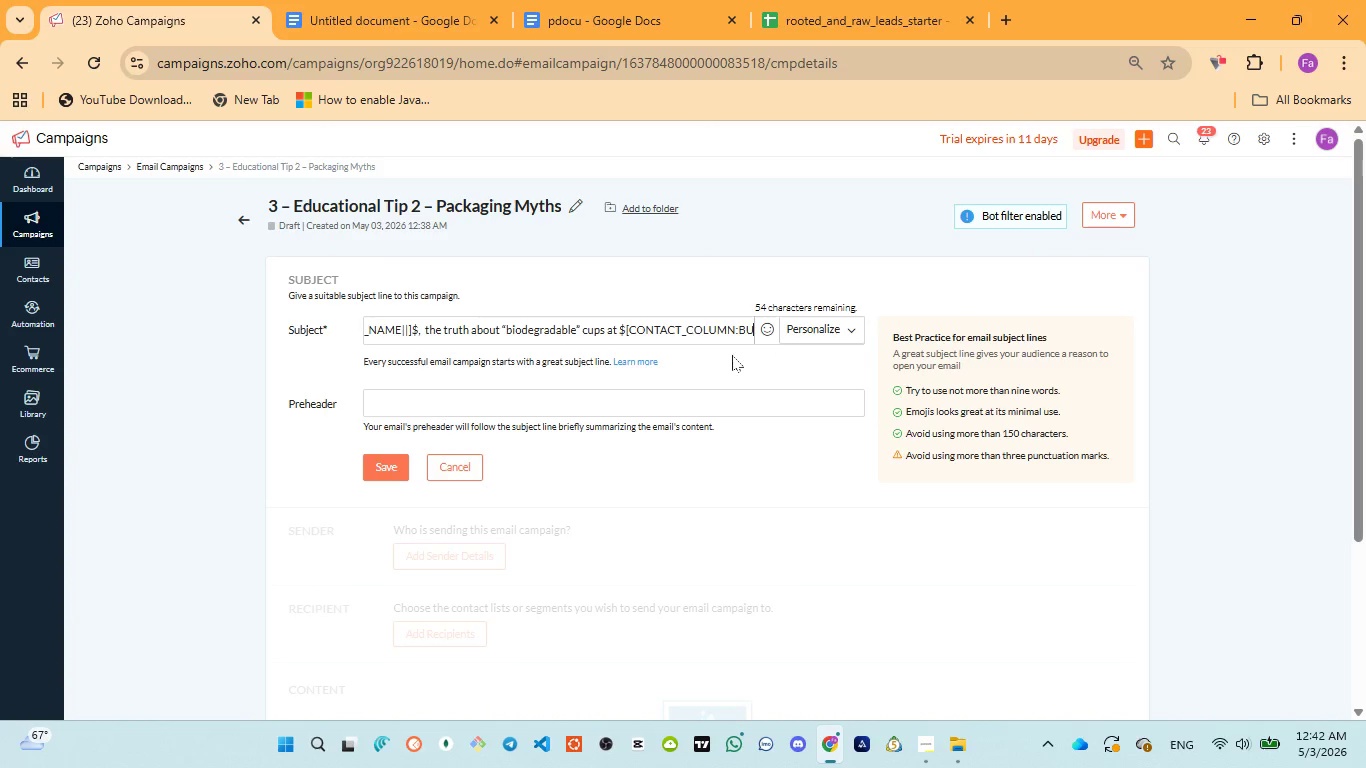 
hold_key(key=ArrowRight, duration=1.14)
 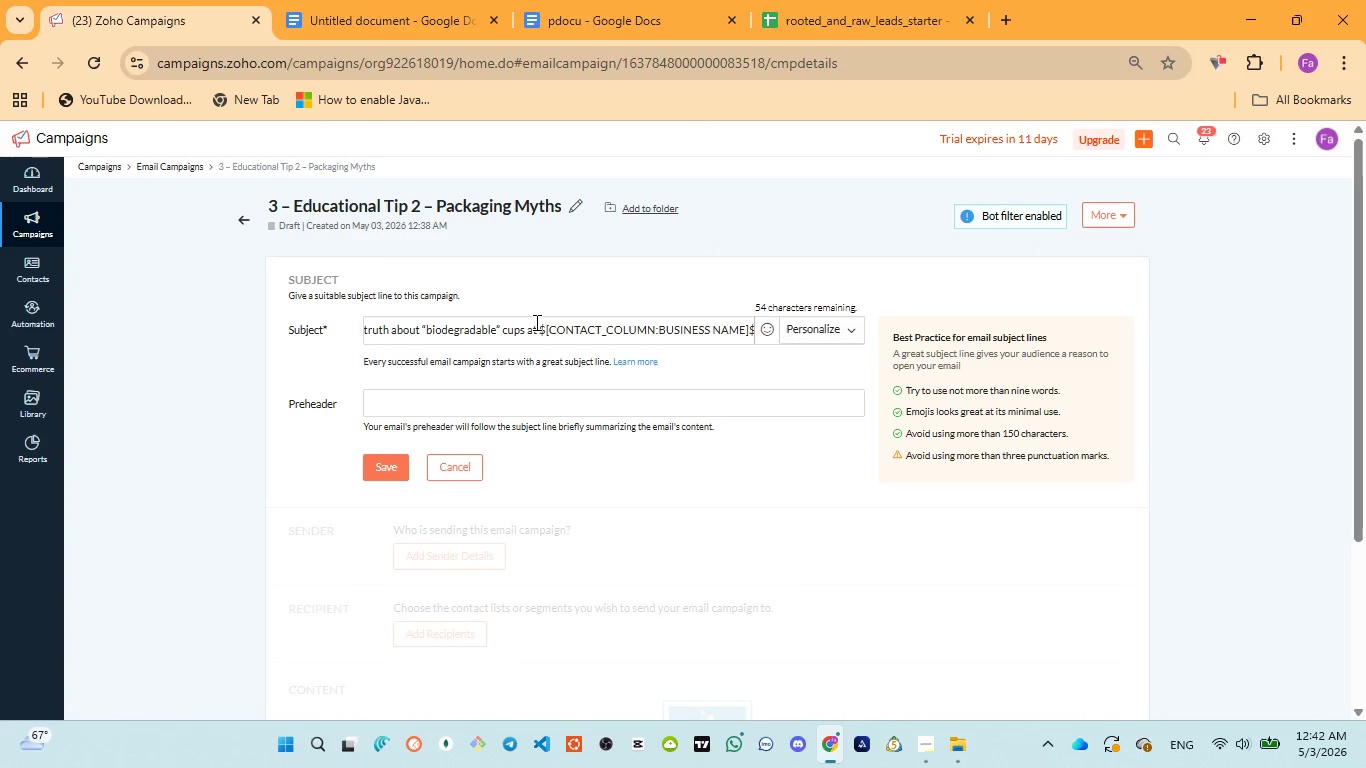 
left_click_drag(start_coordinate=[538, 325], to_coordinate=[754, 323])
 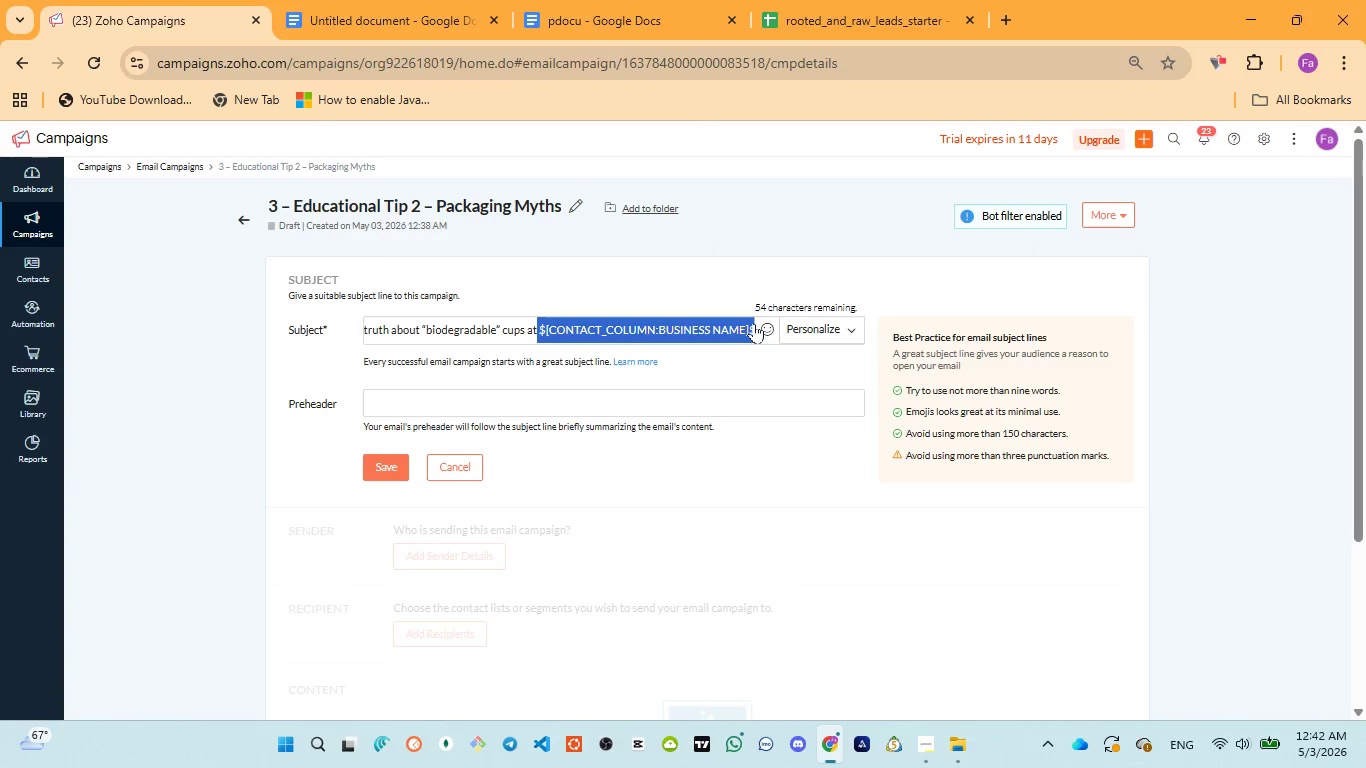 
key(Backspace)
 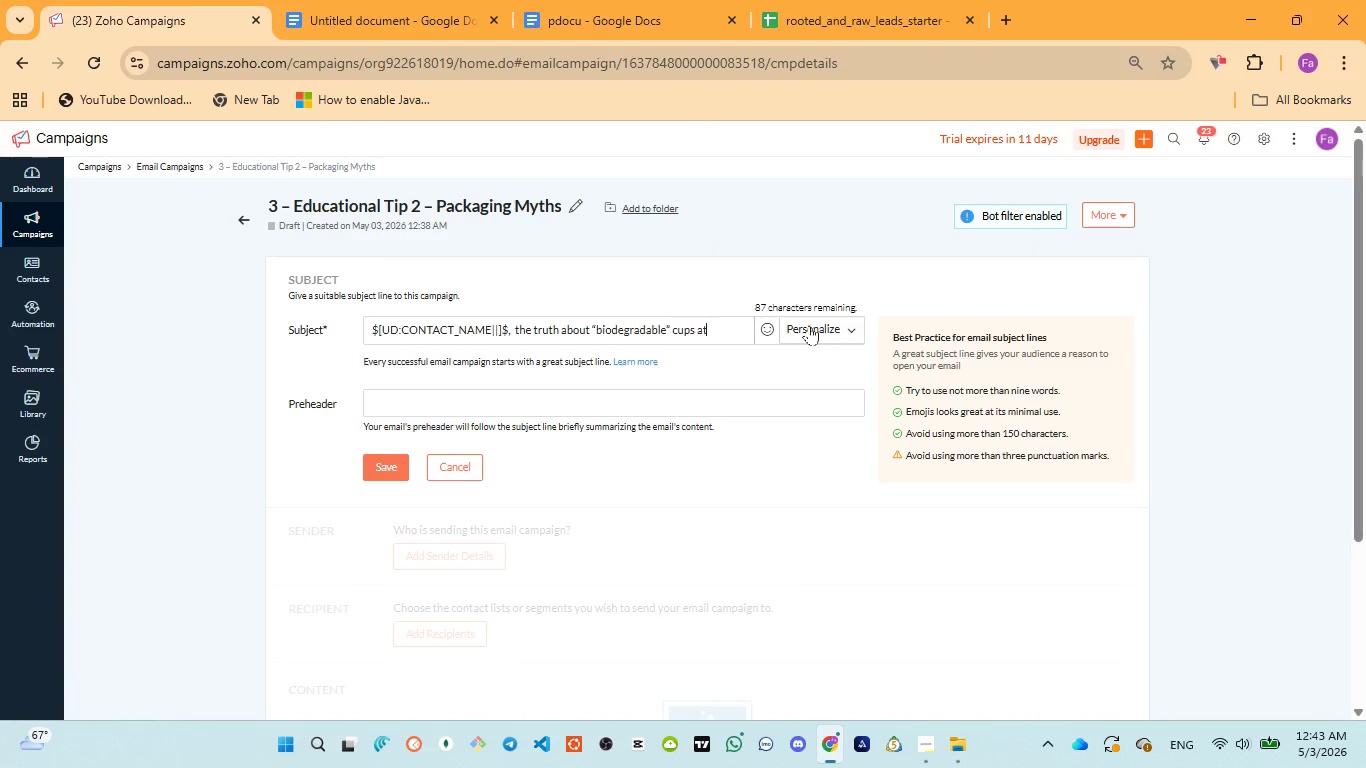 
key(Space)
 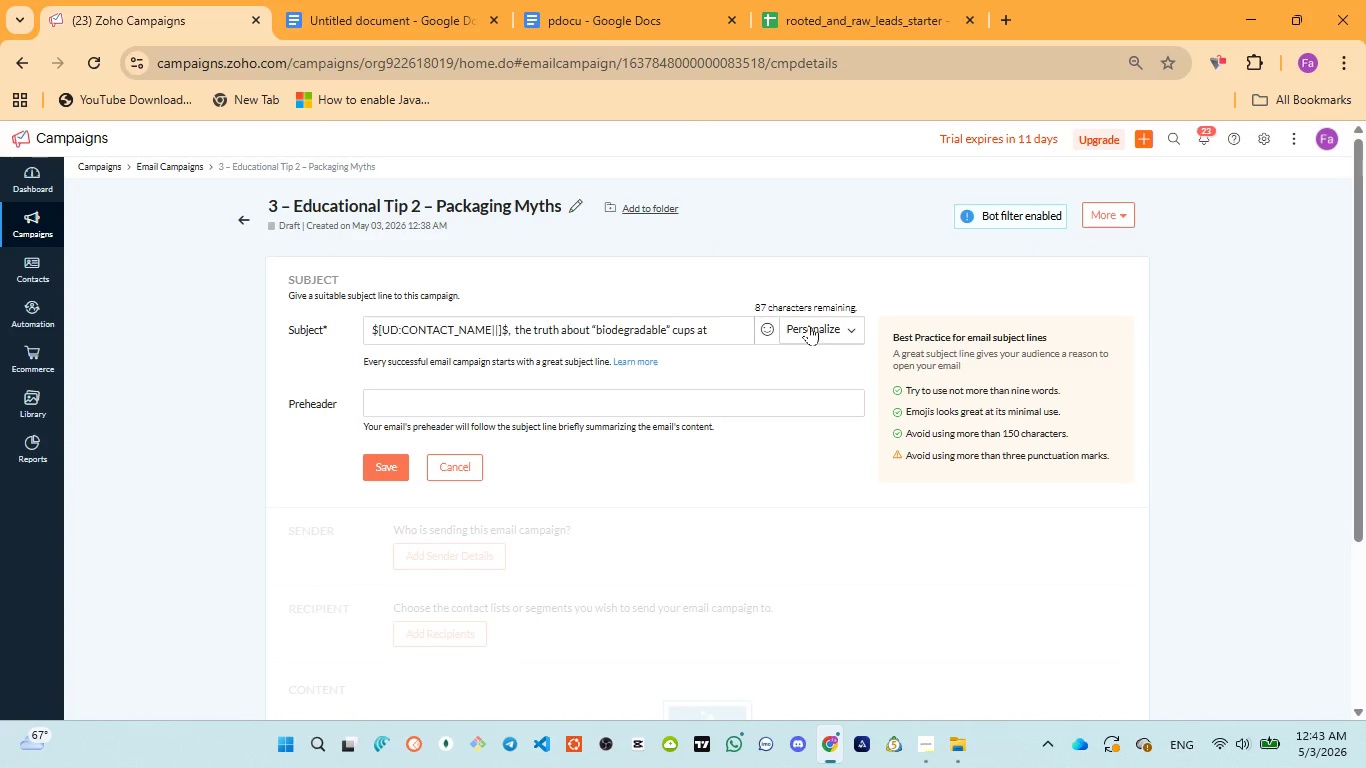 
key(Space)
 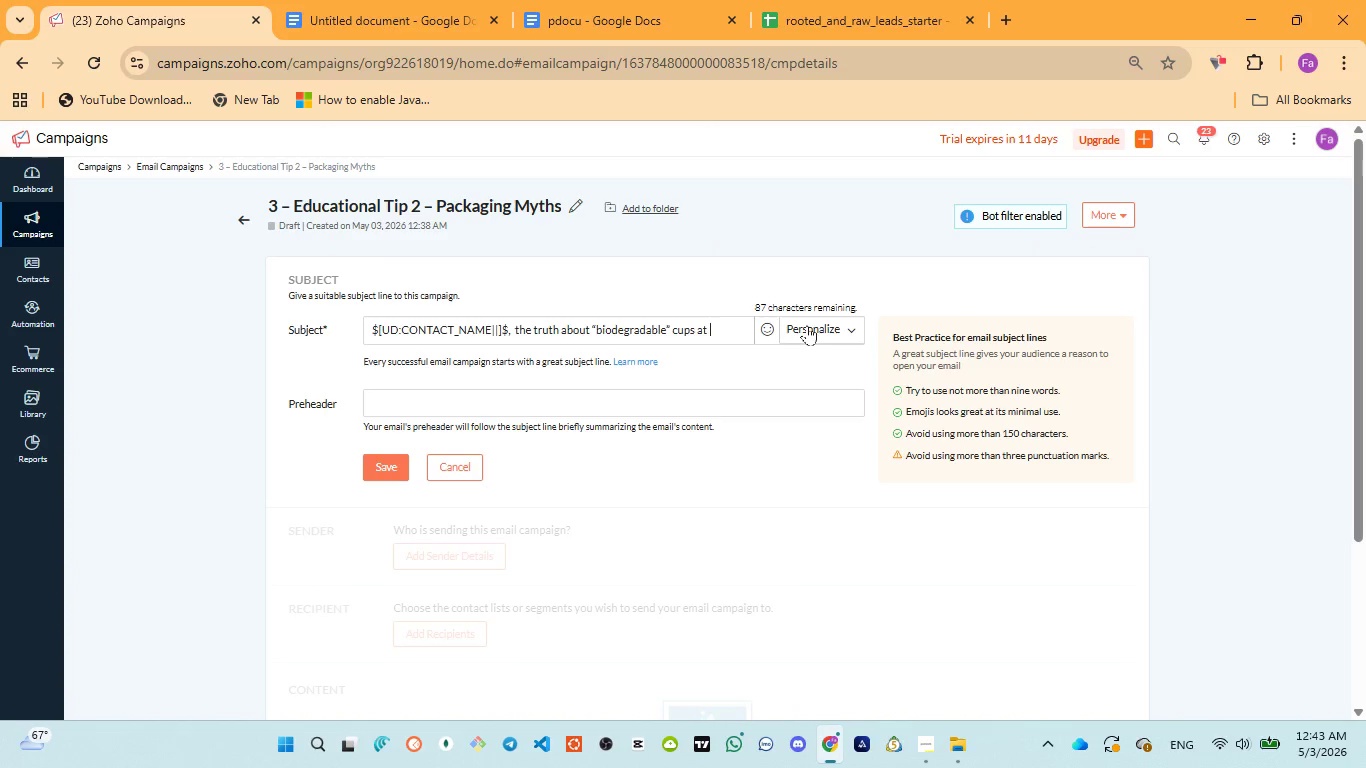 
left_click([807, 325])
 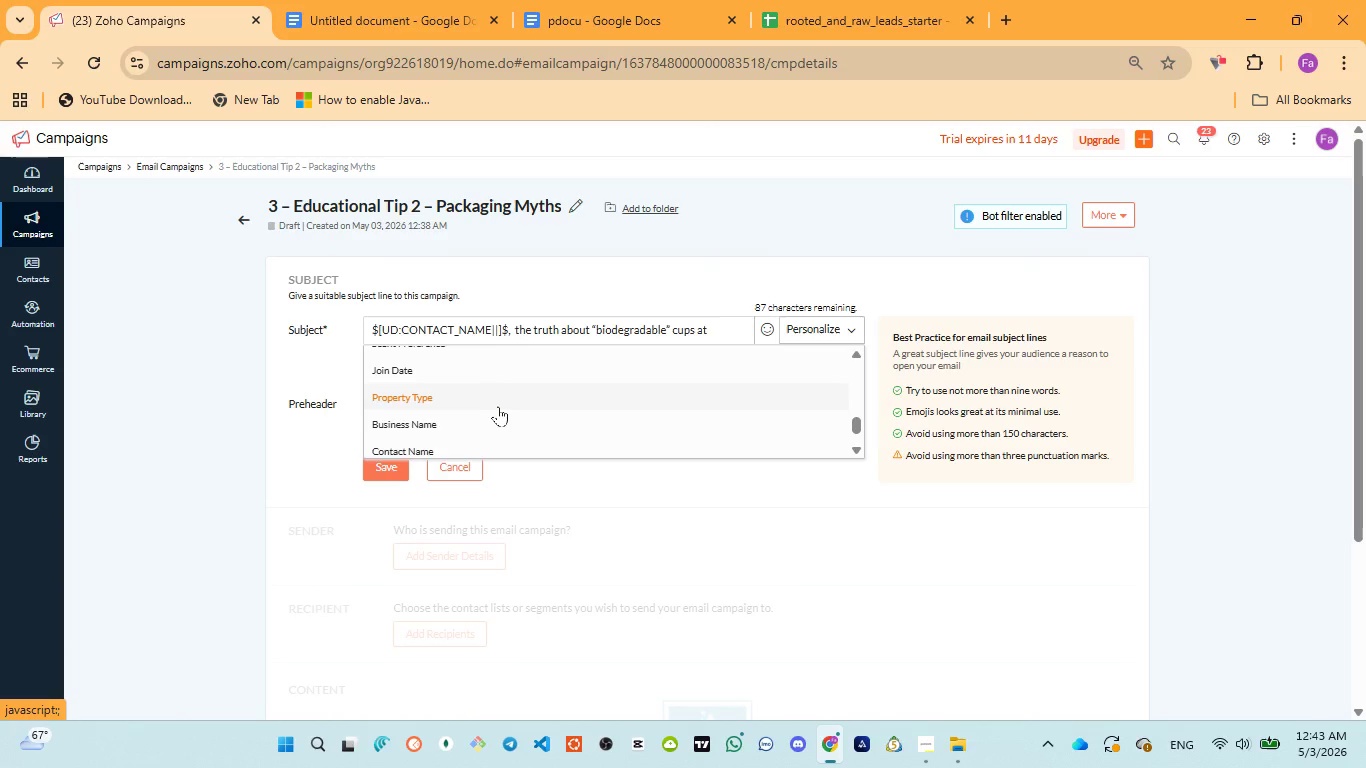 
left_click([447, 424])
 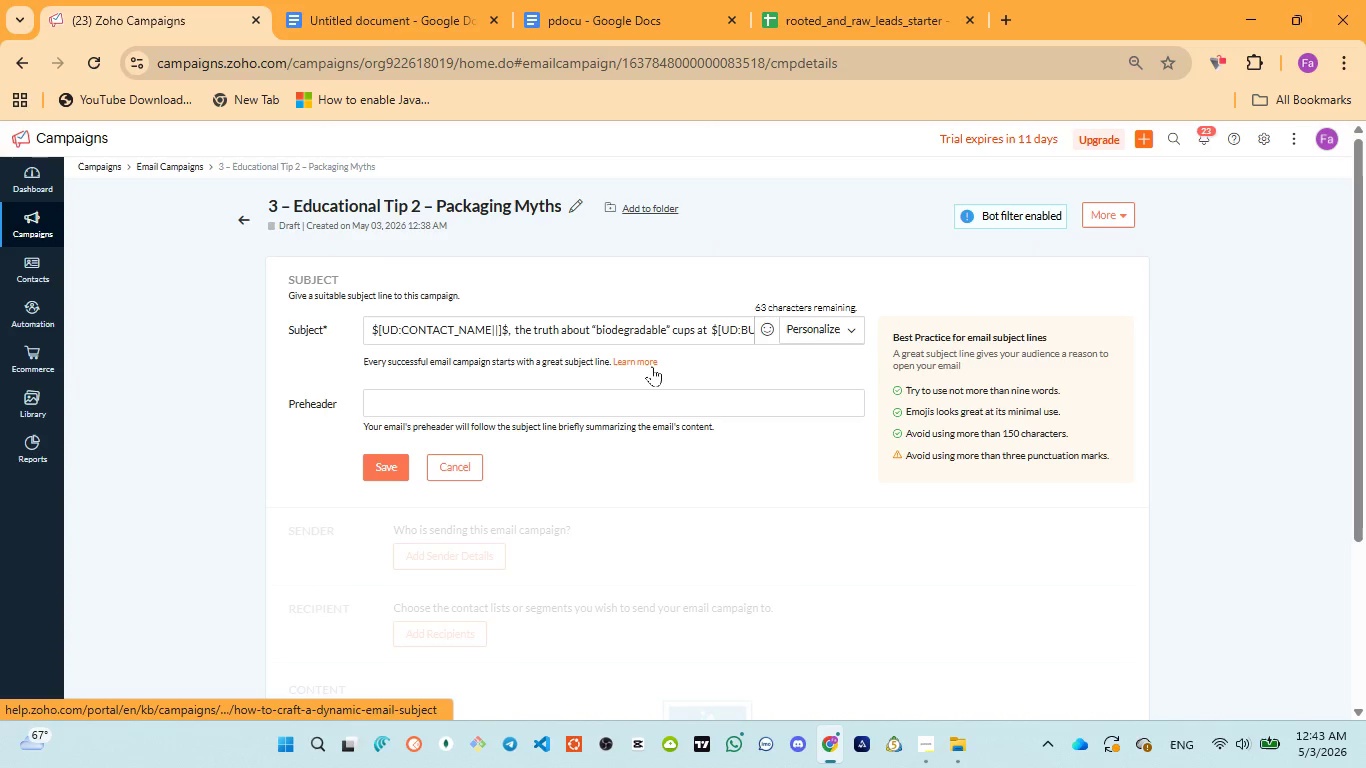 
wait(5.8)
 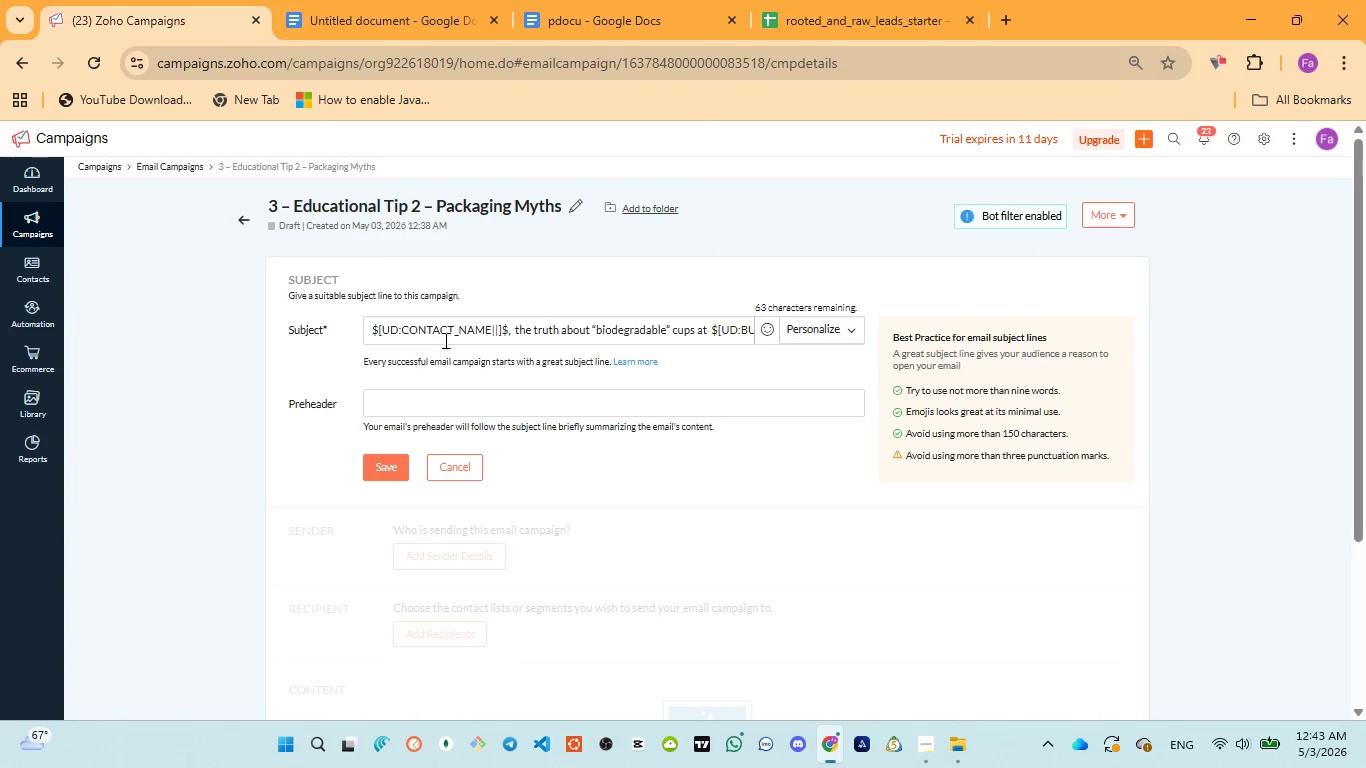 
left_click([482, 404])
 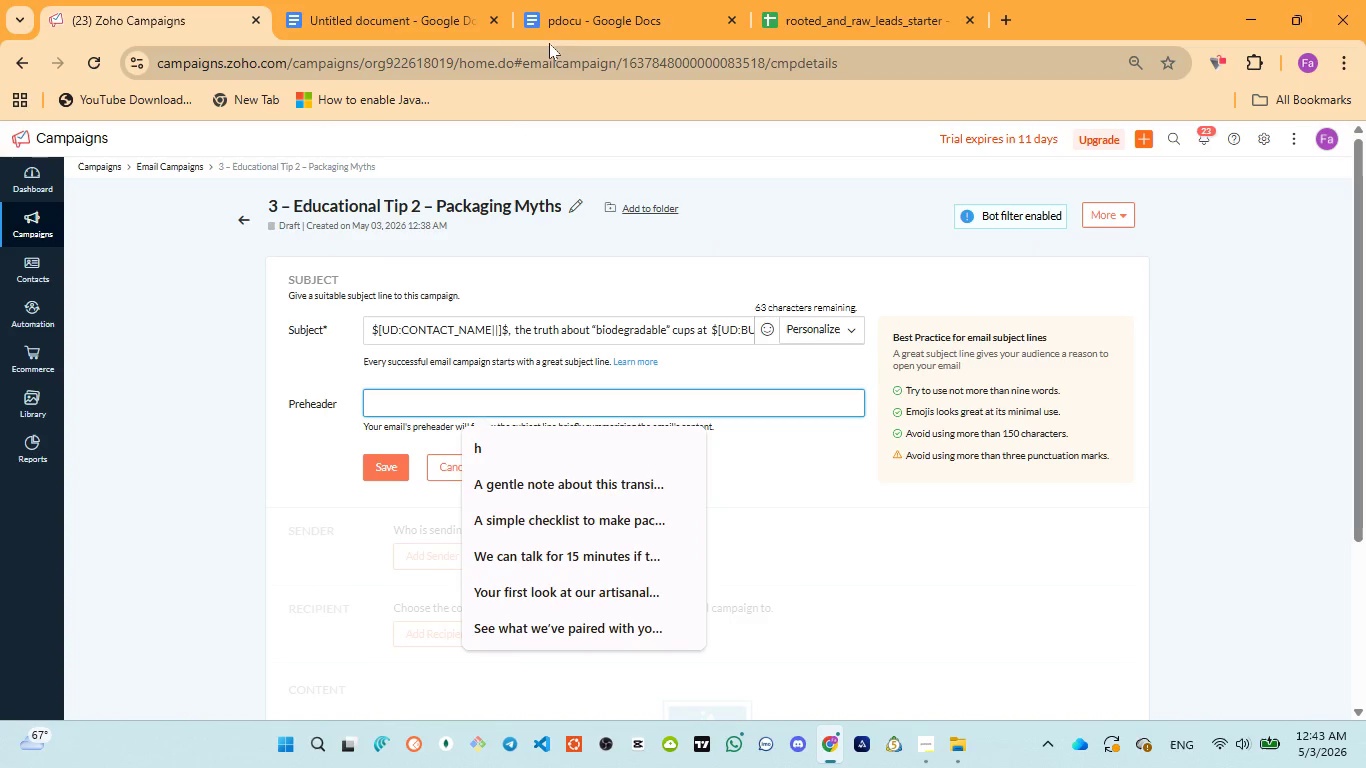 
left_click([567, 27])
 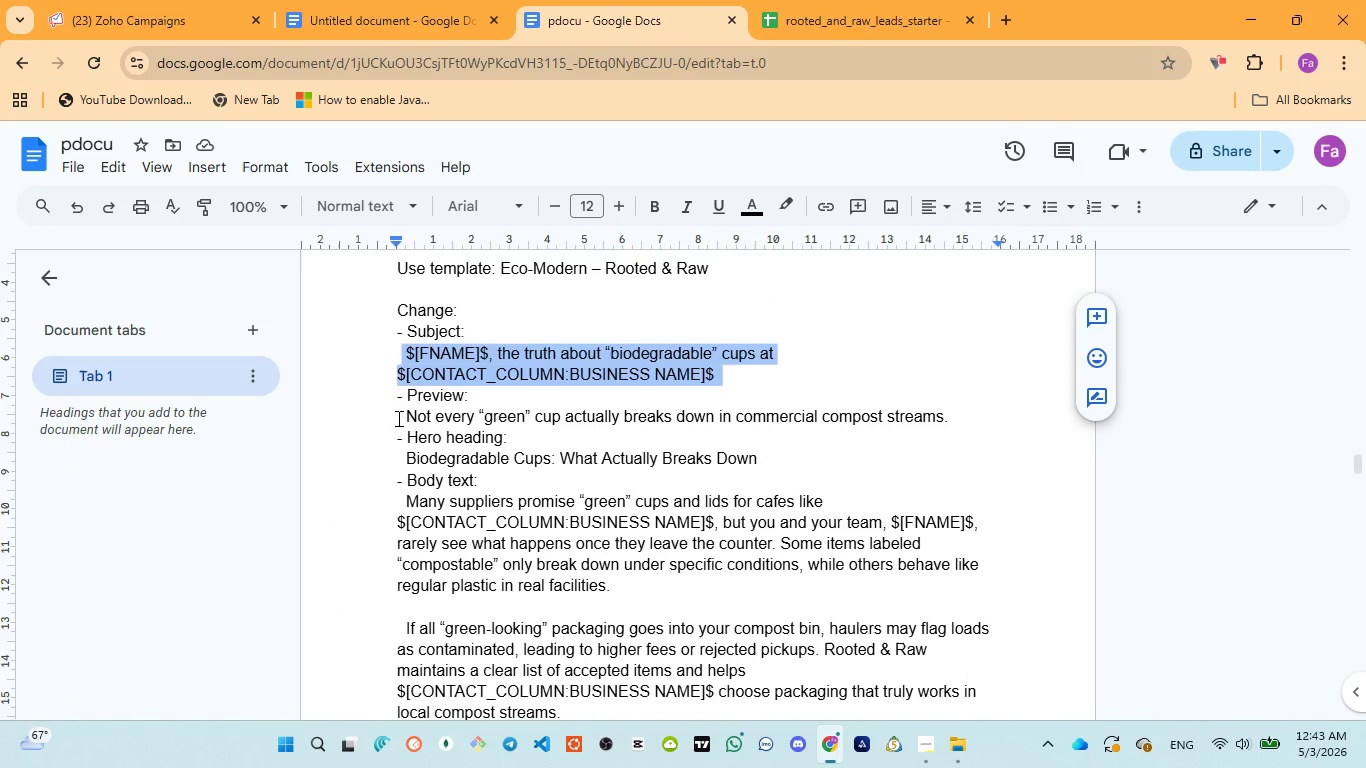 
left_click_drag(start_coordinate=[402, 417], to_coordinate=[954, 410])
 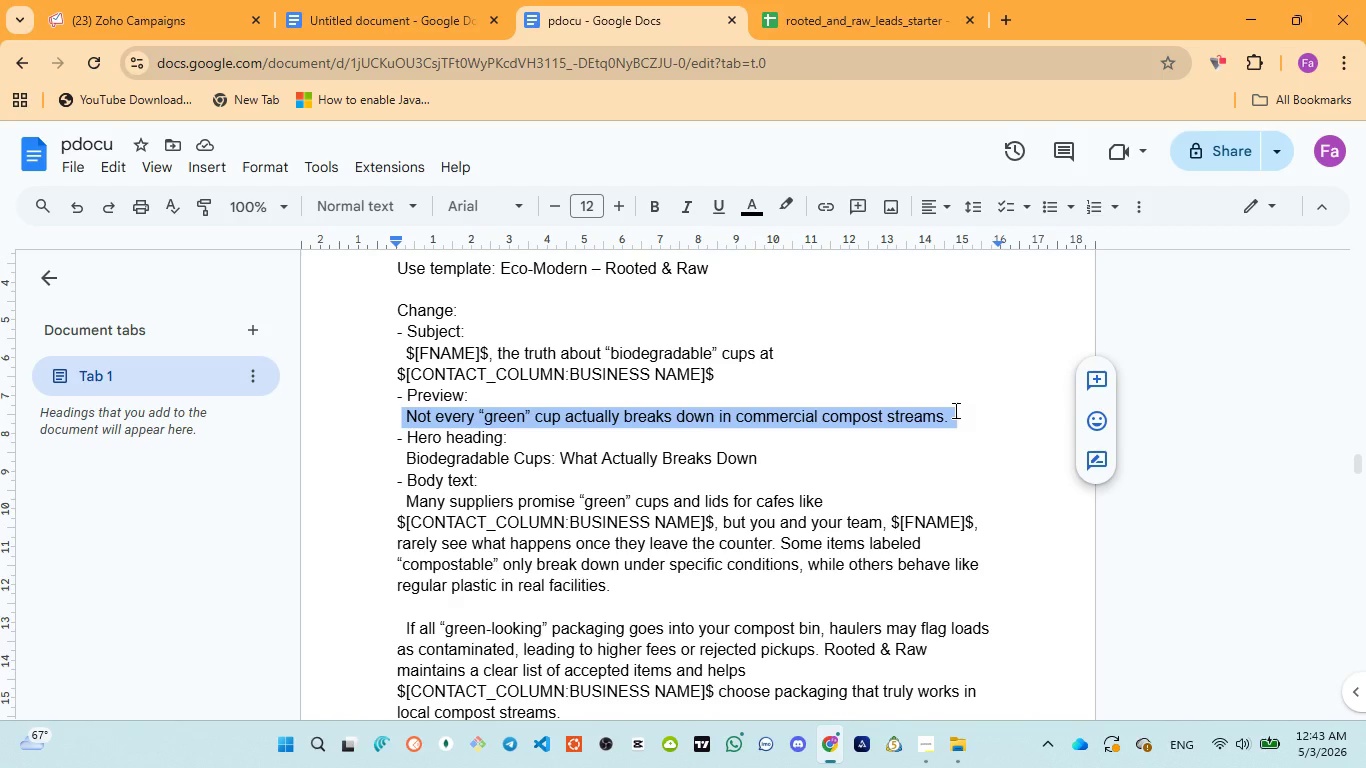 
key(Control+C)
 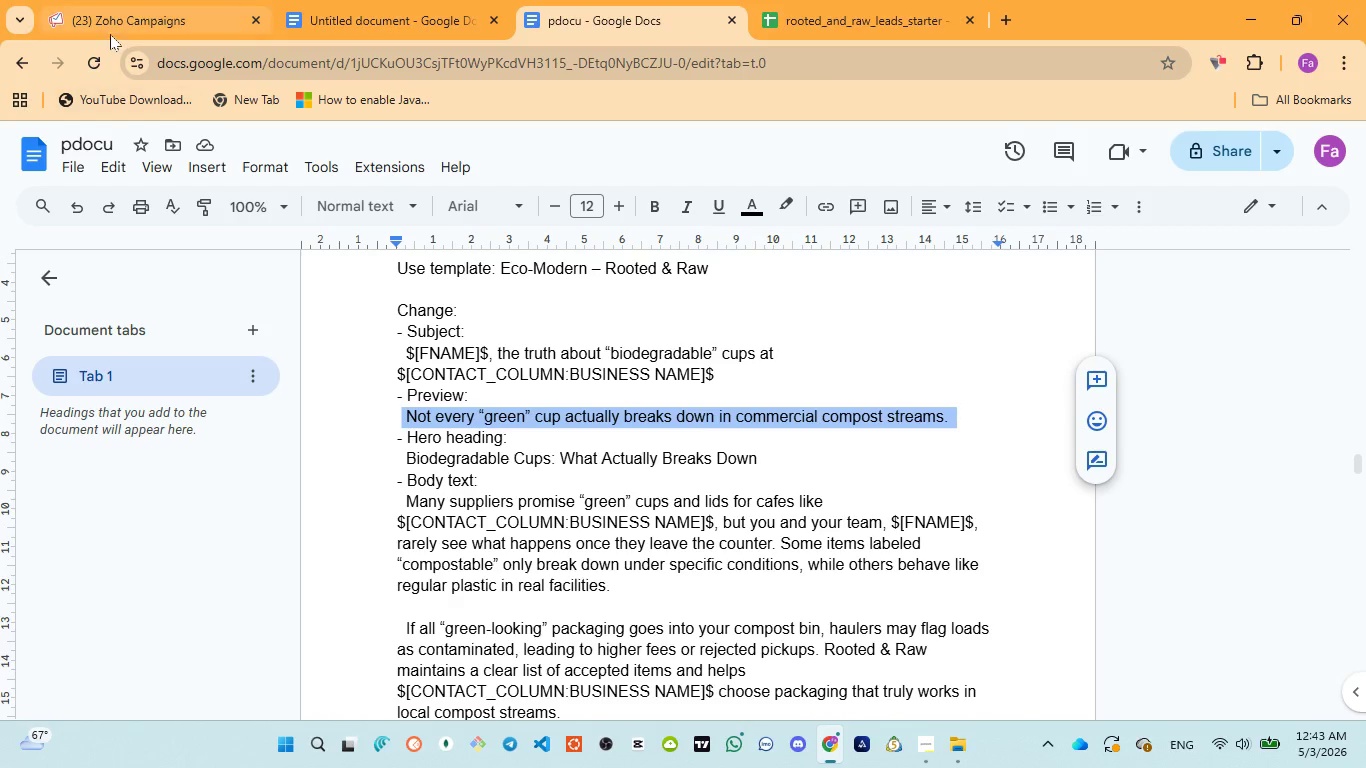 
left_click([110, 33])
 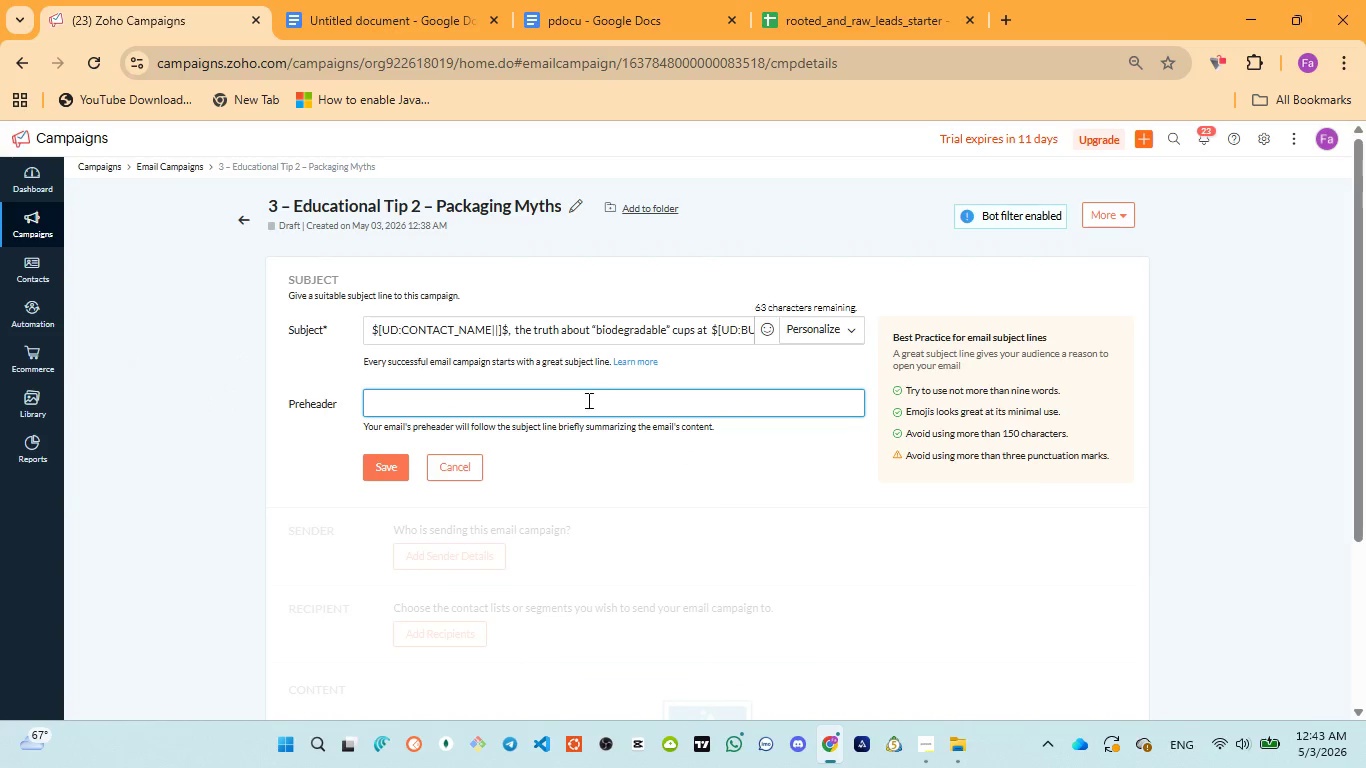 
key(Control+V)
 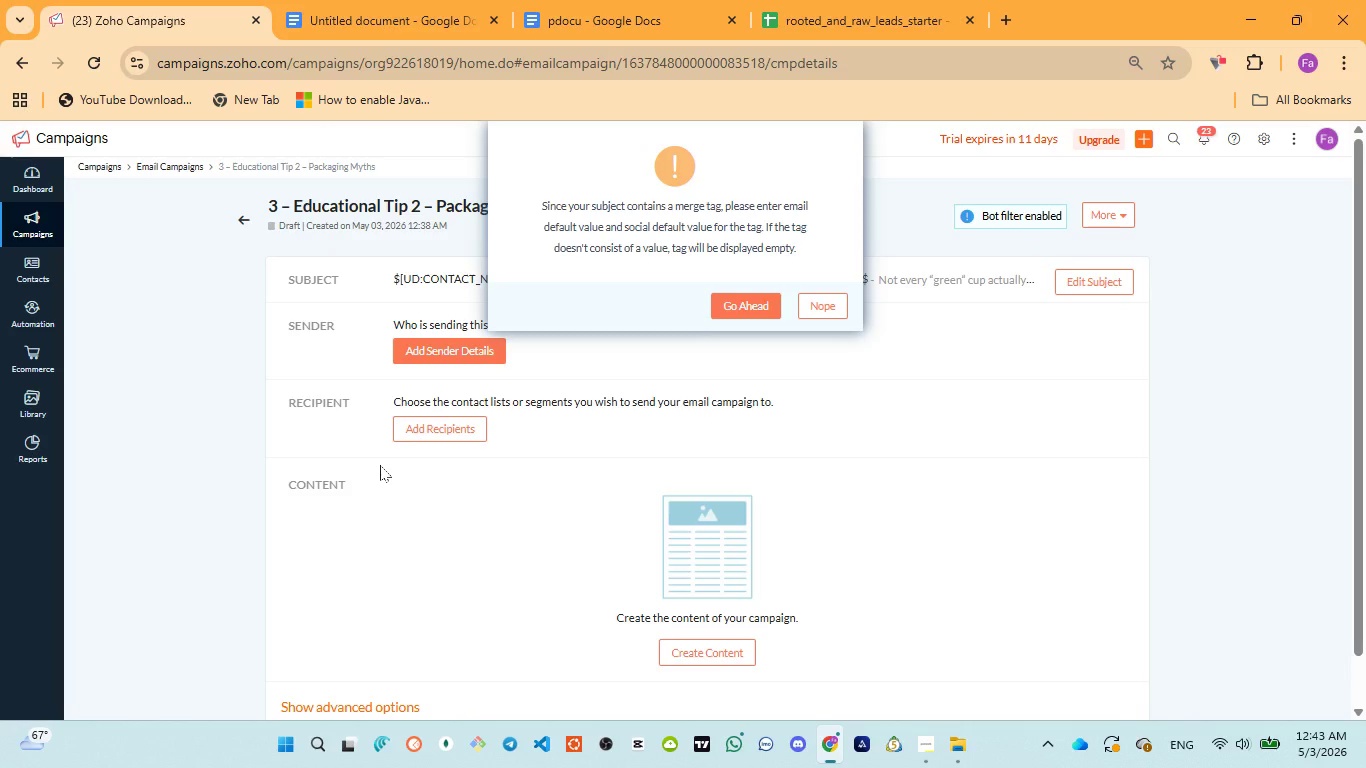 
wait(16.48)
 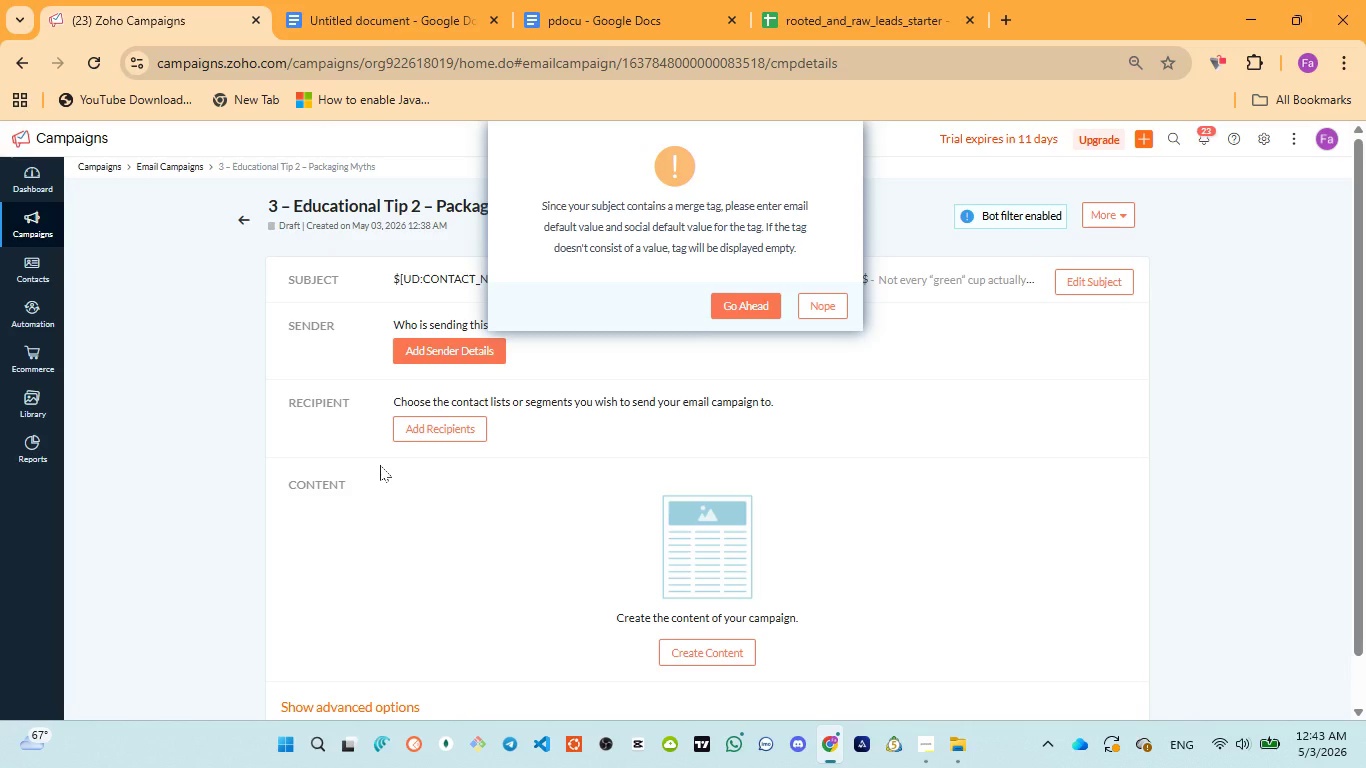 
left_click([740, 299])
 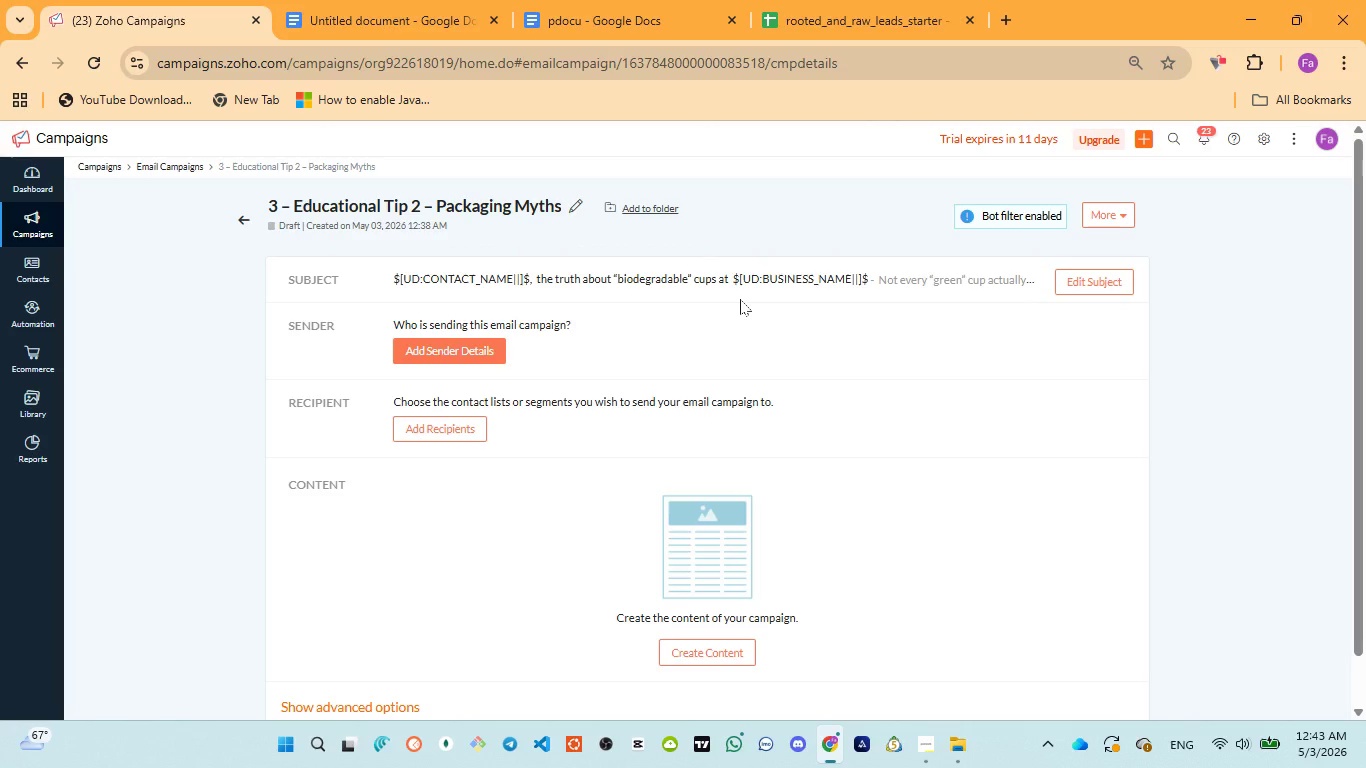 
wait(13.24)
 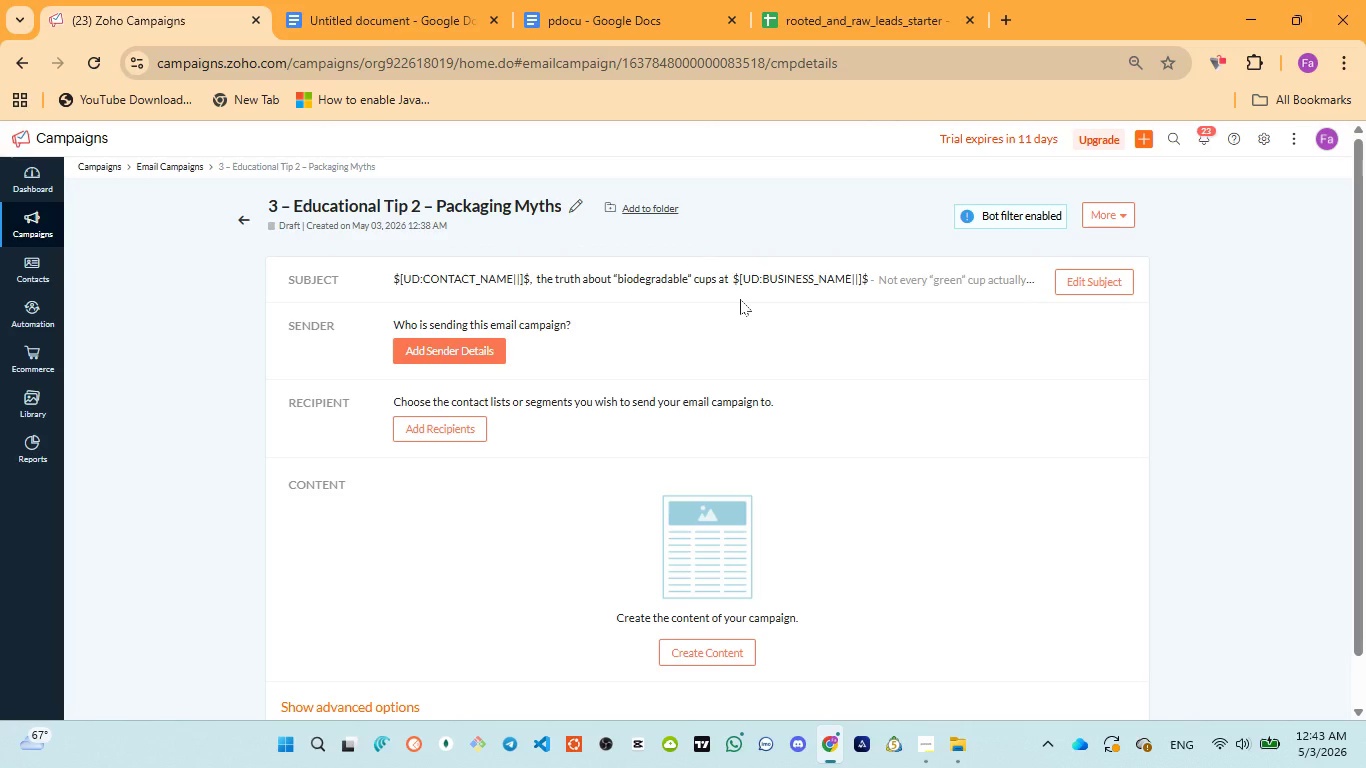 
mouse_move([560, 448])
 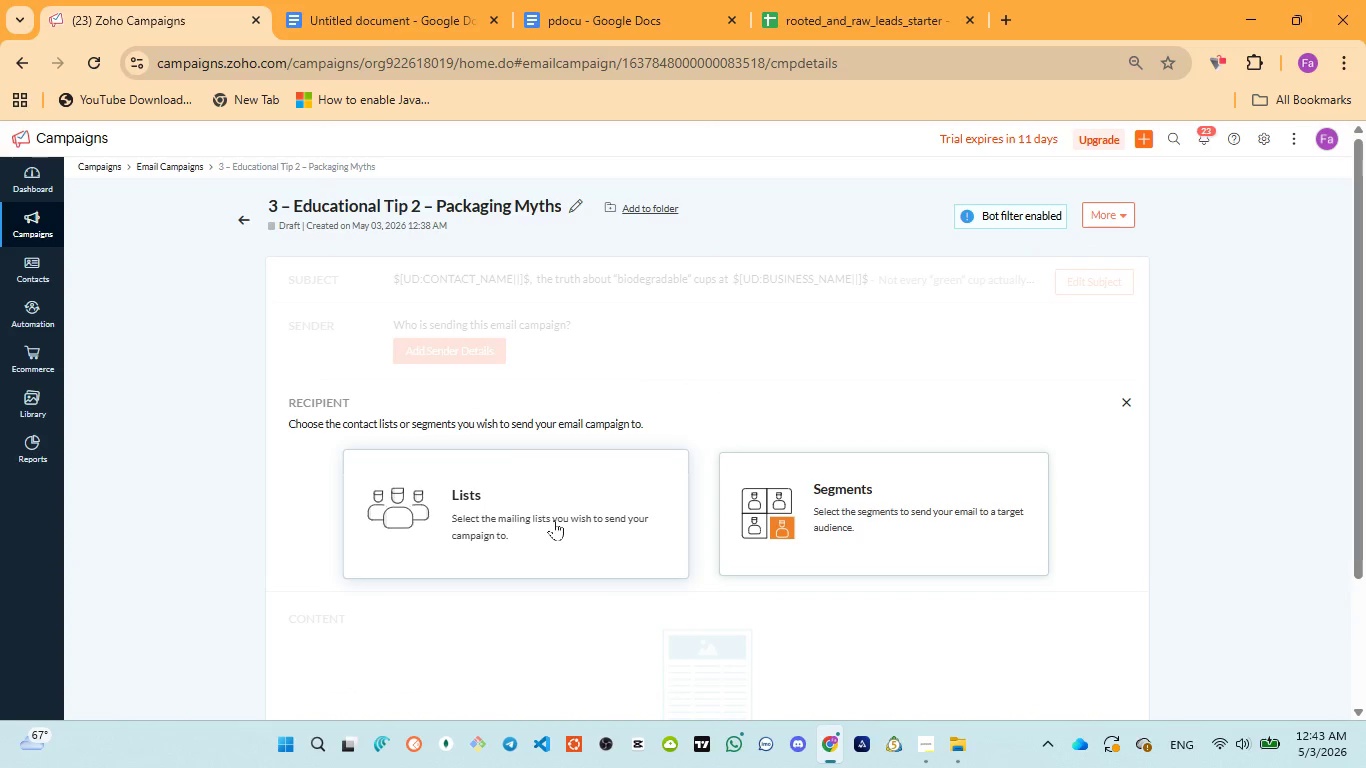 
left_click([554, 520])
 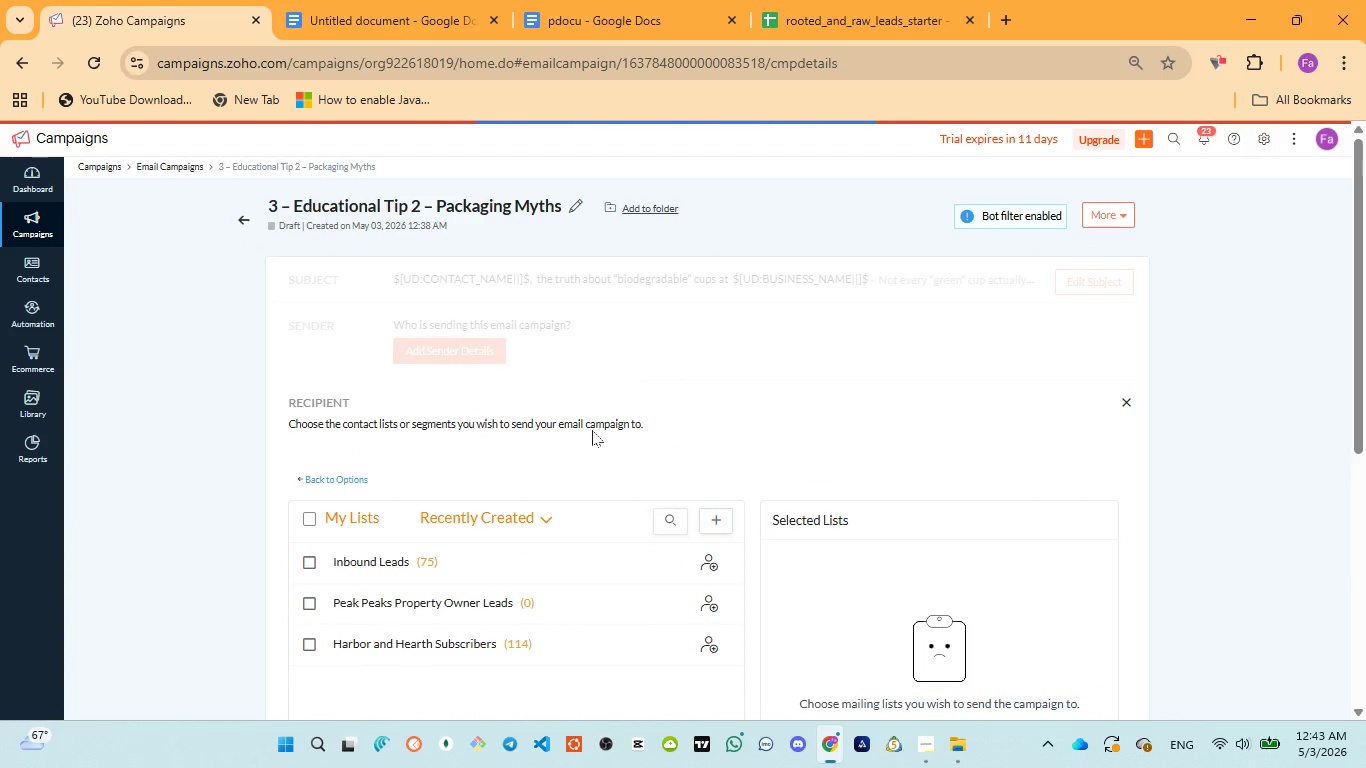 
scroll: coordinate [593, 430], scroll_direction: down, amount: 3.0
 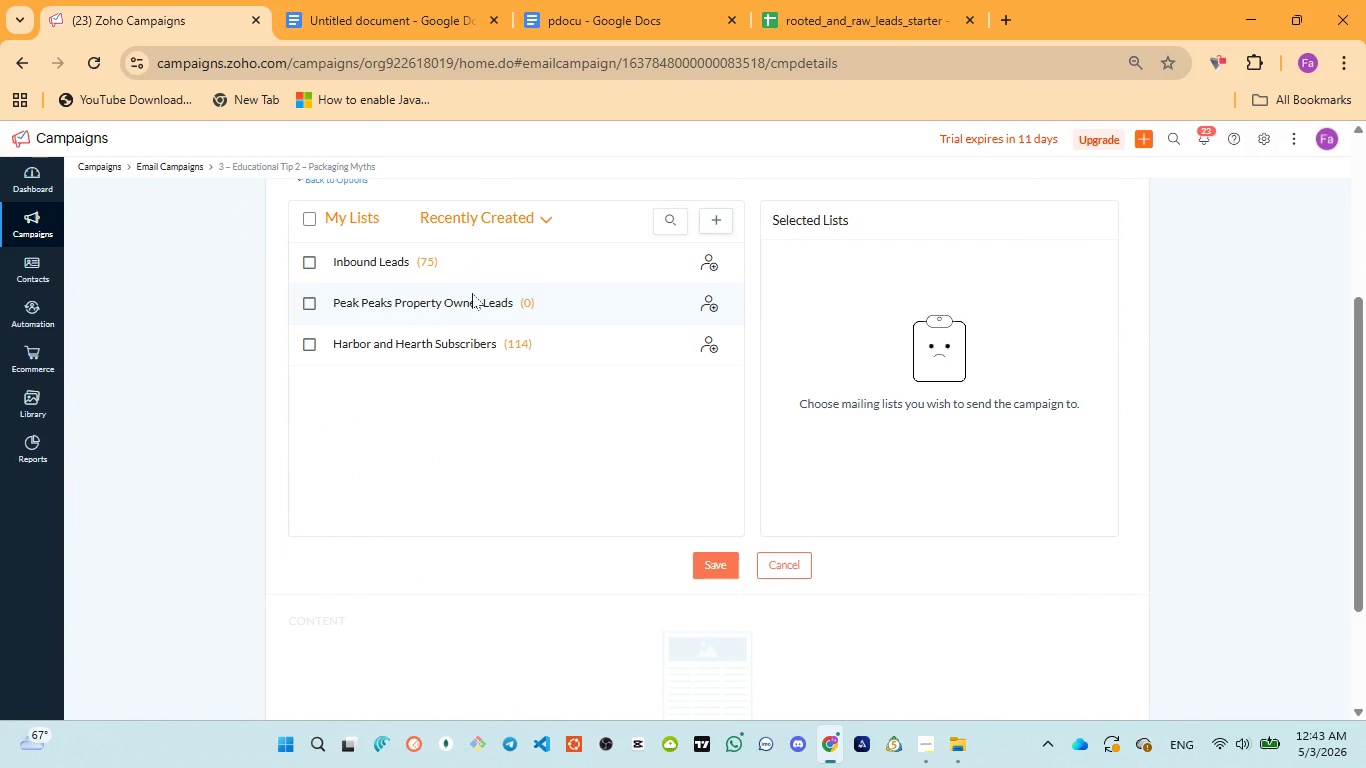 
mouse_move([463, 306])
 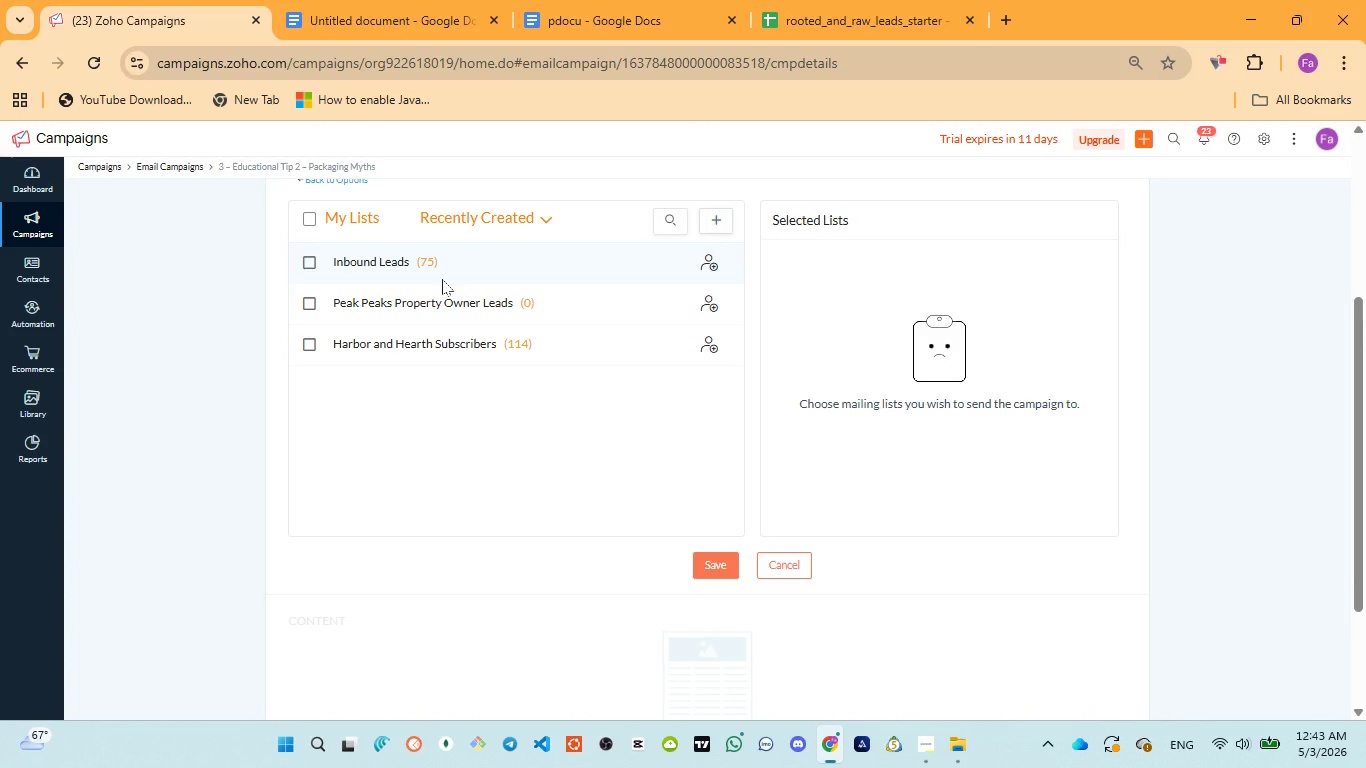 
left_click([432, 262])
 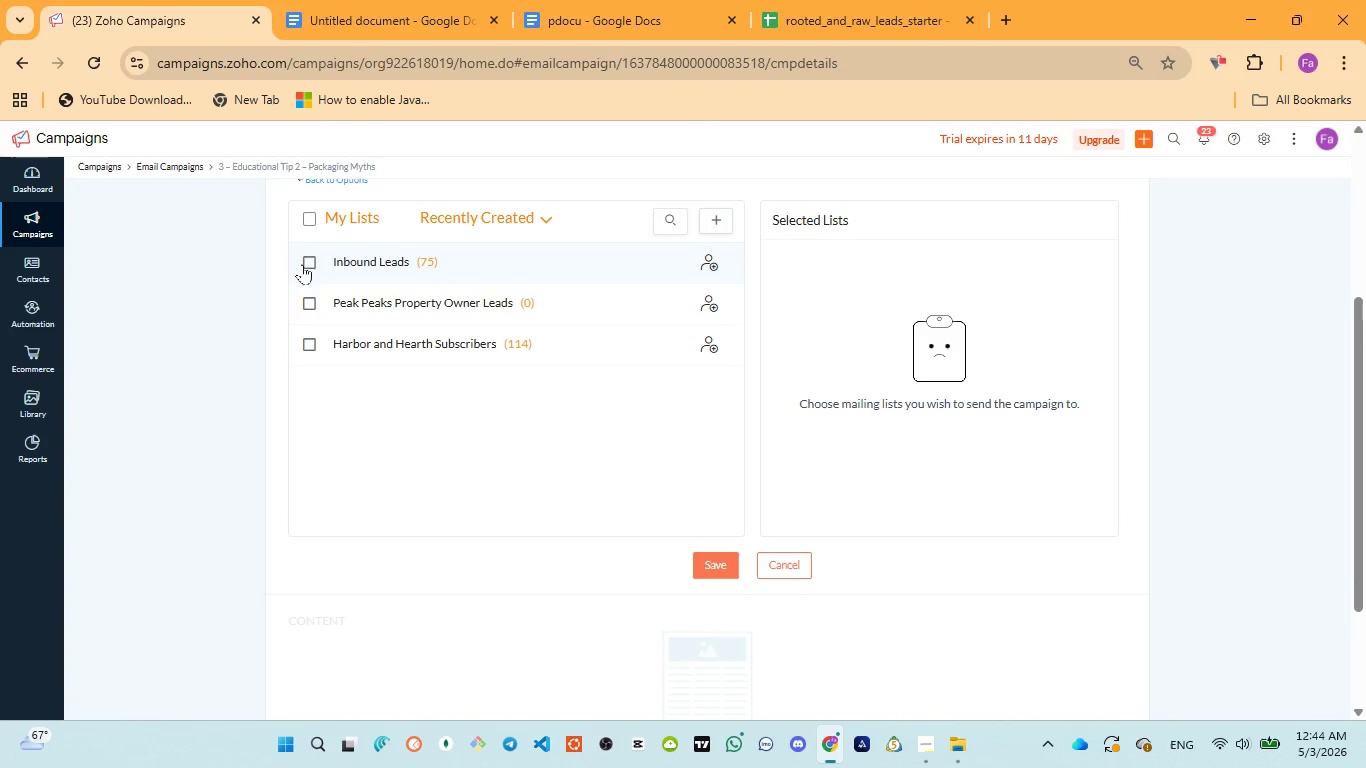 
left_click([305, 264])
 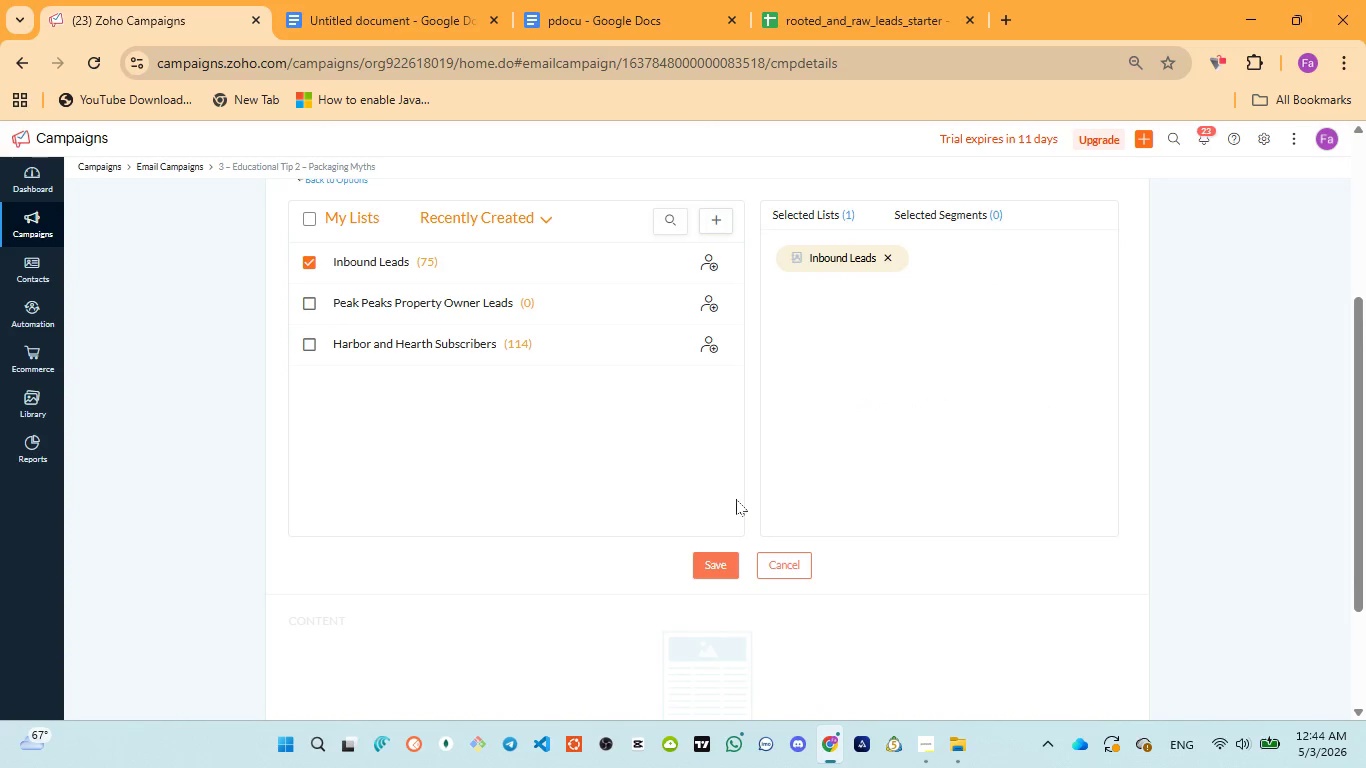 
left_click([721, 557])
 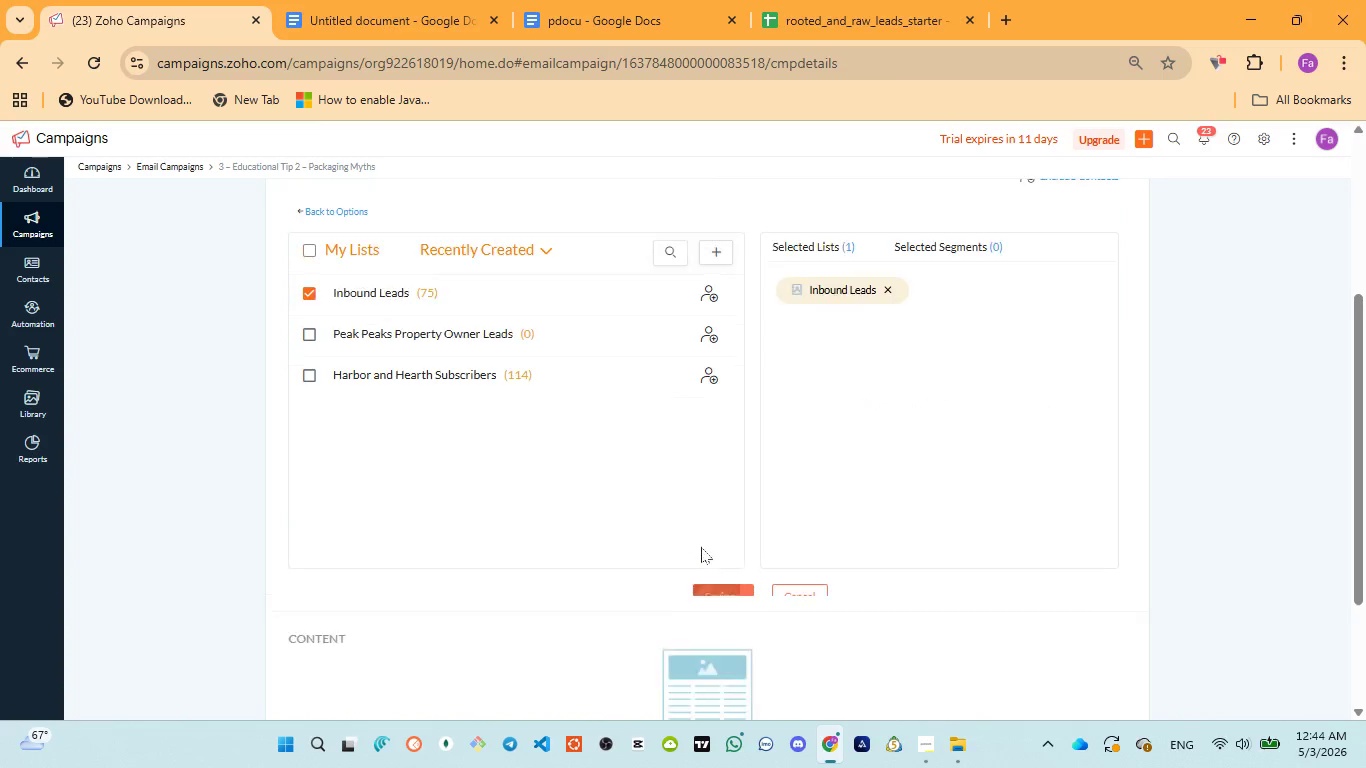 
scroll: coordinate [701, 547], scroll_direction: up, amount: 1.0
 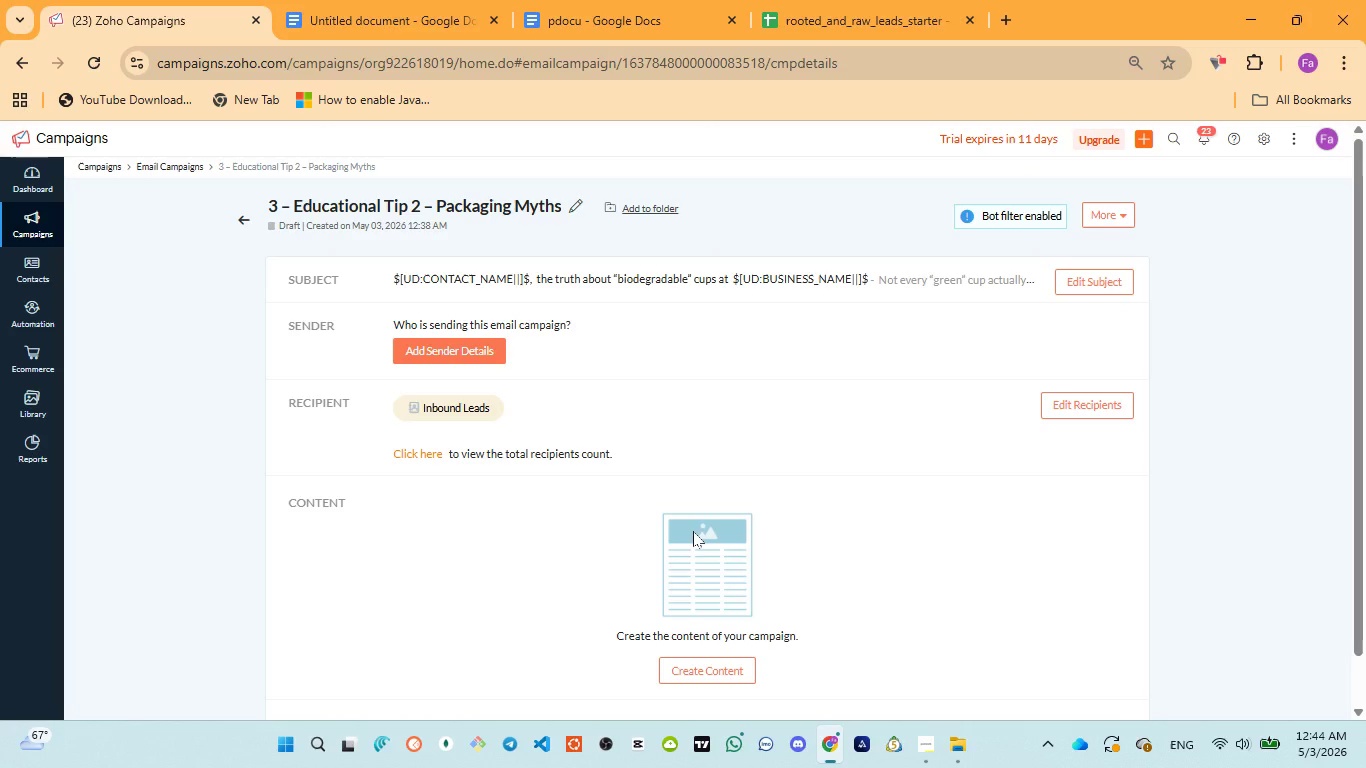 
wait(29.06)
 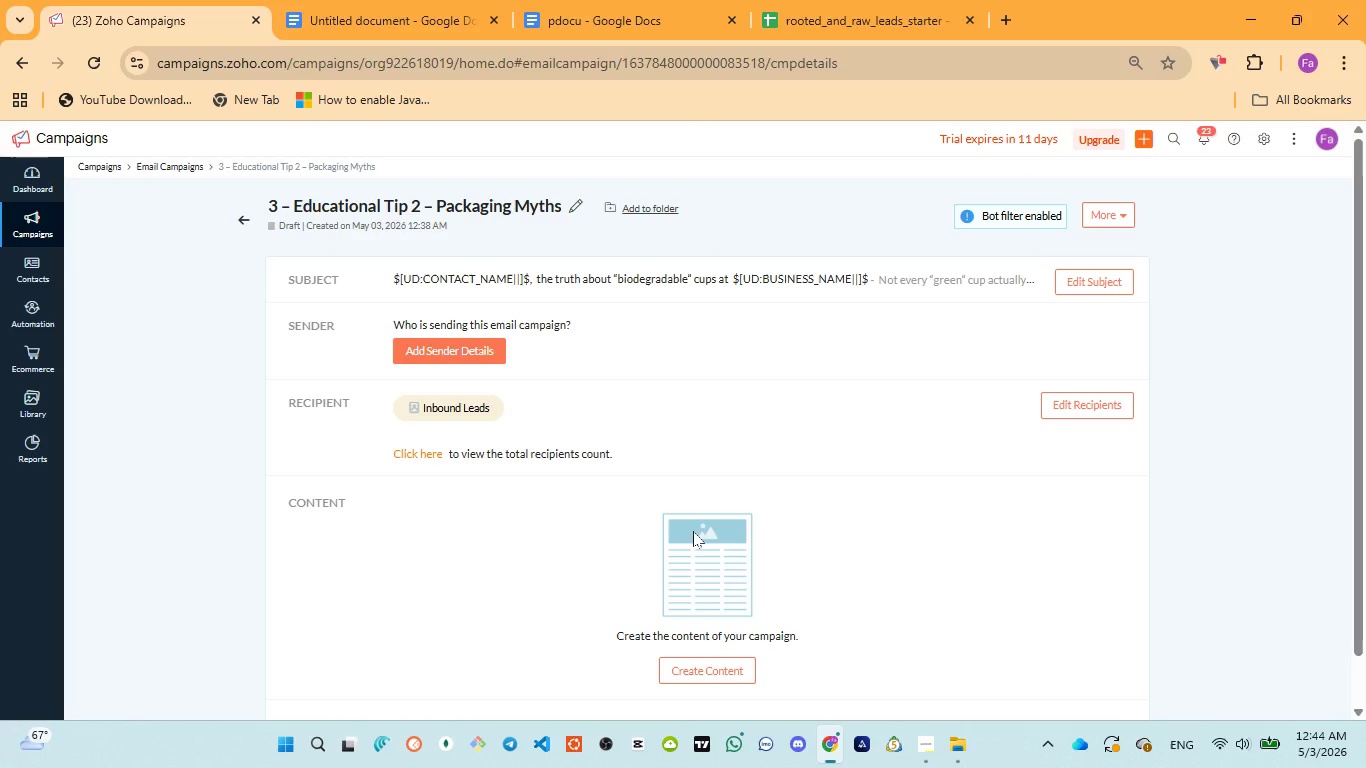 
scroll: coordinate [544, 528], scroll_direction: up, amount: 3.0
 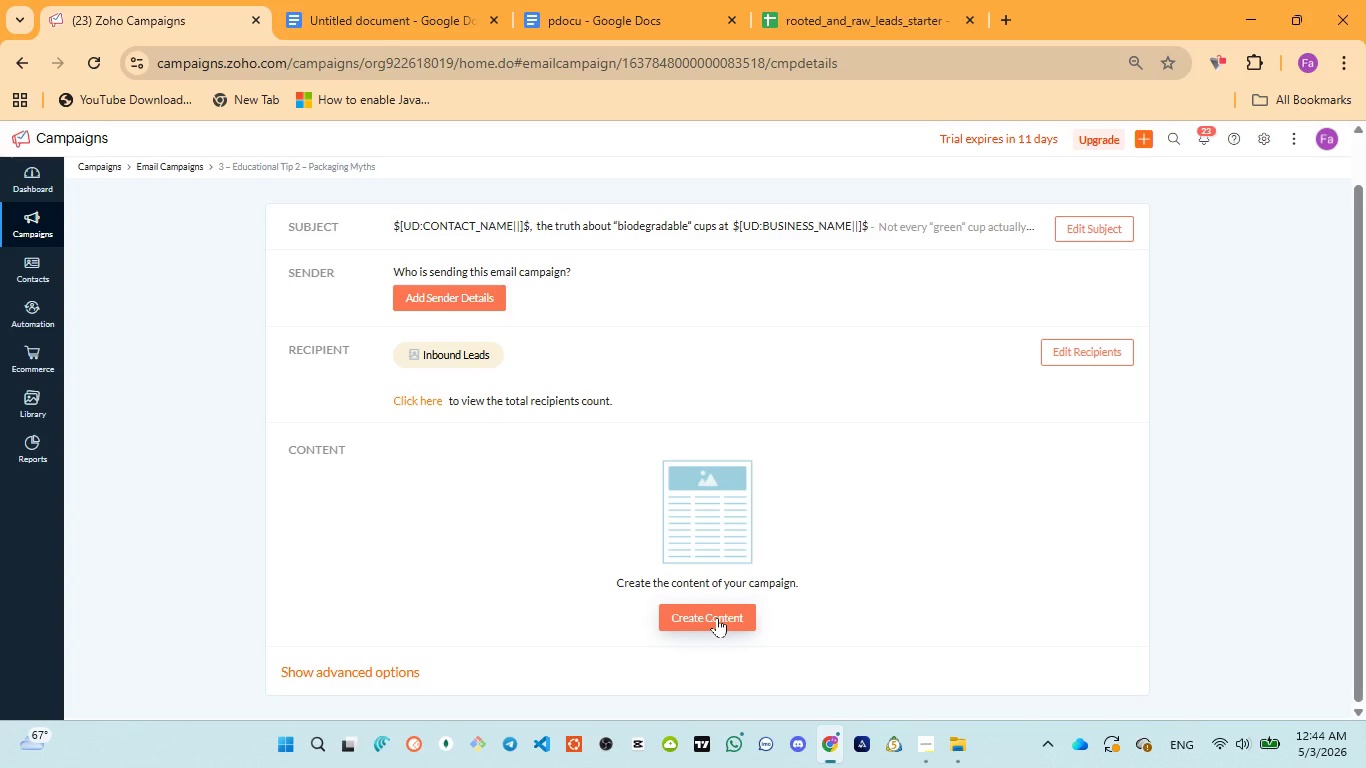 
left_click([717, 617])
 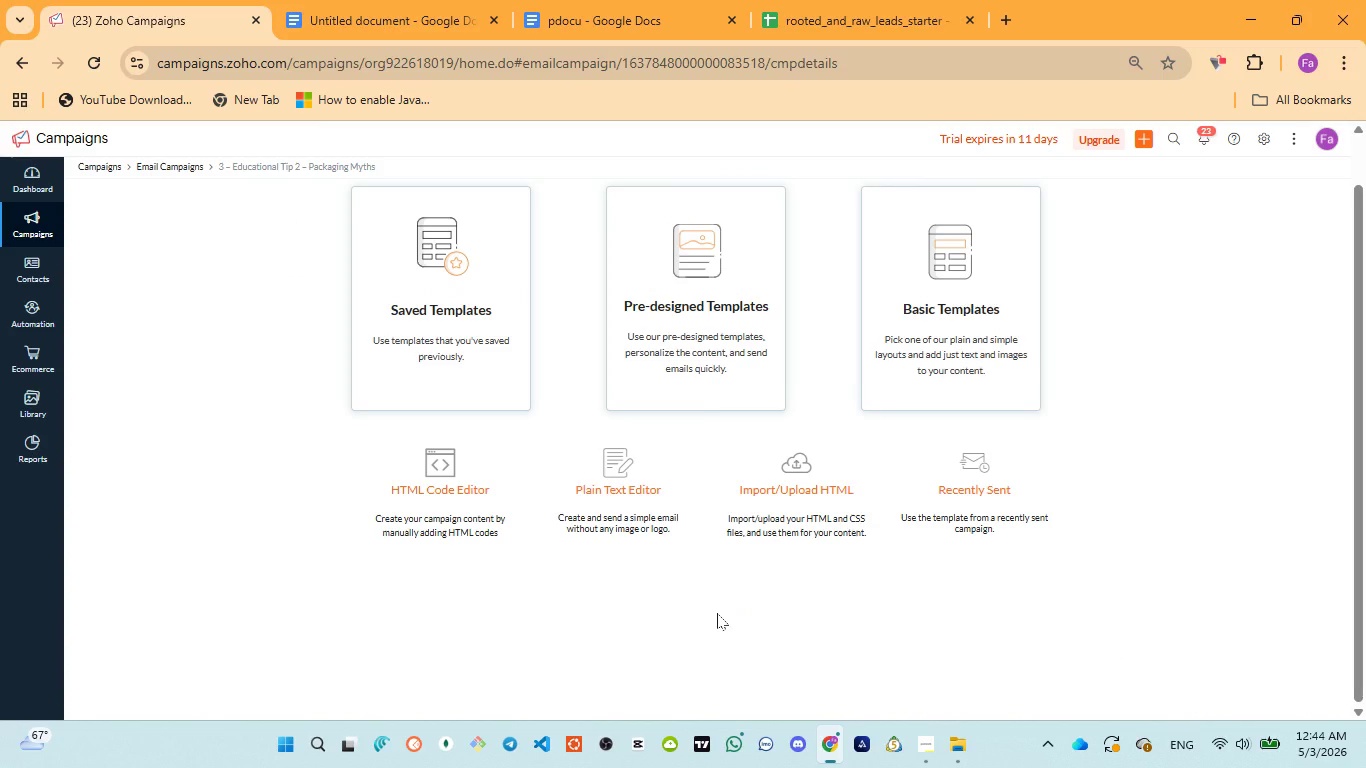 
wait(11.91)
 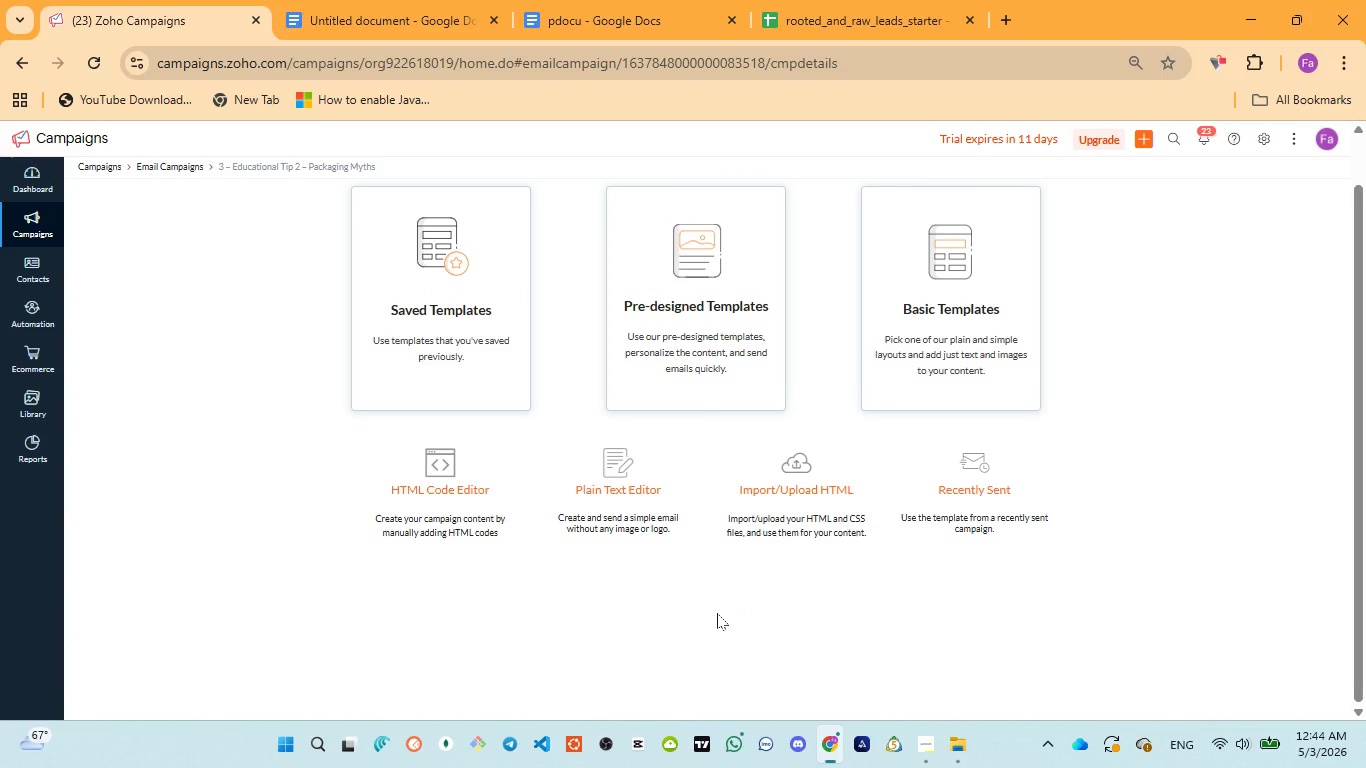 
left_click([435, 360])
 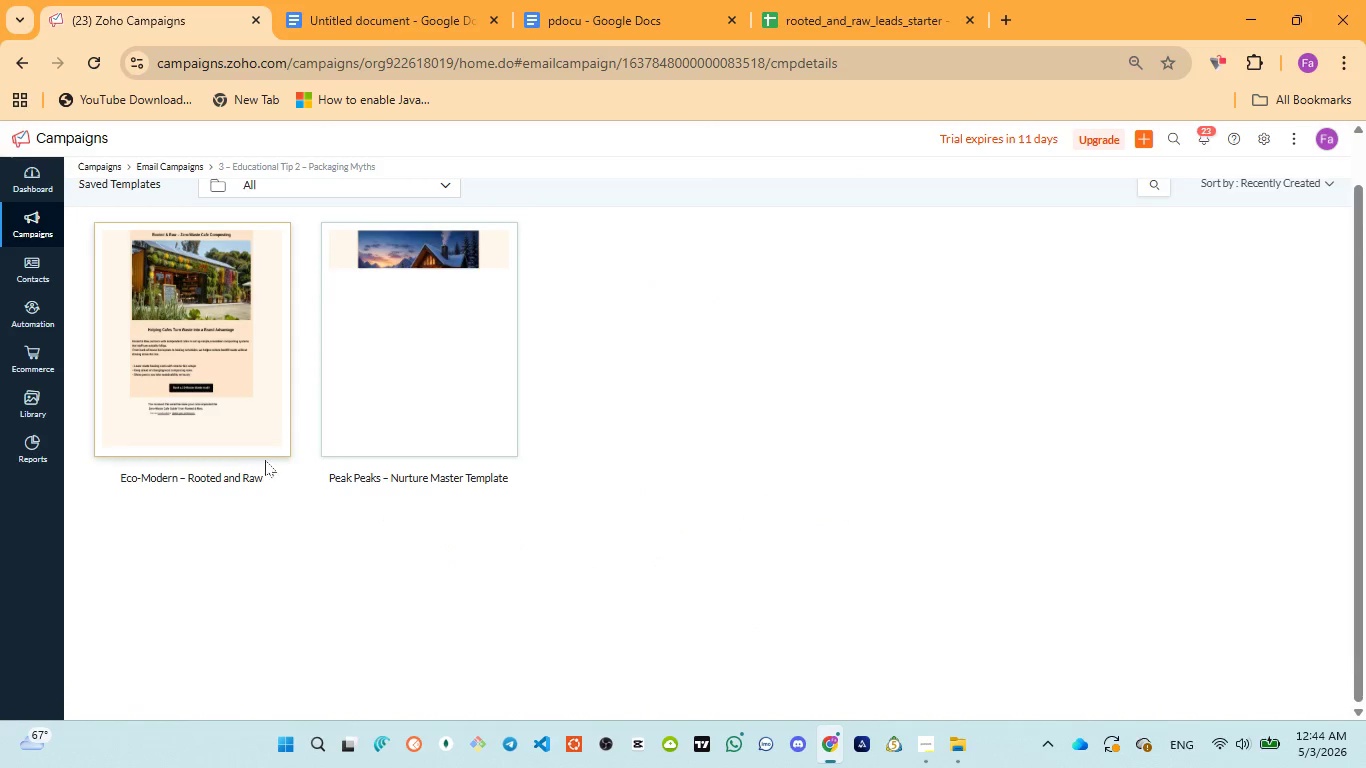 
left_click([258, 445])